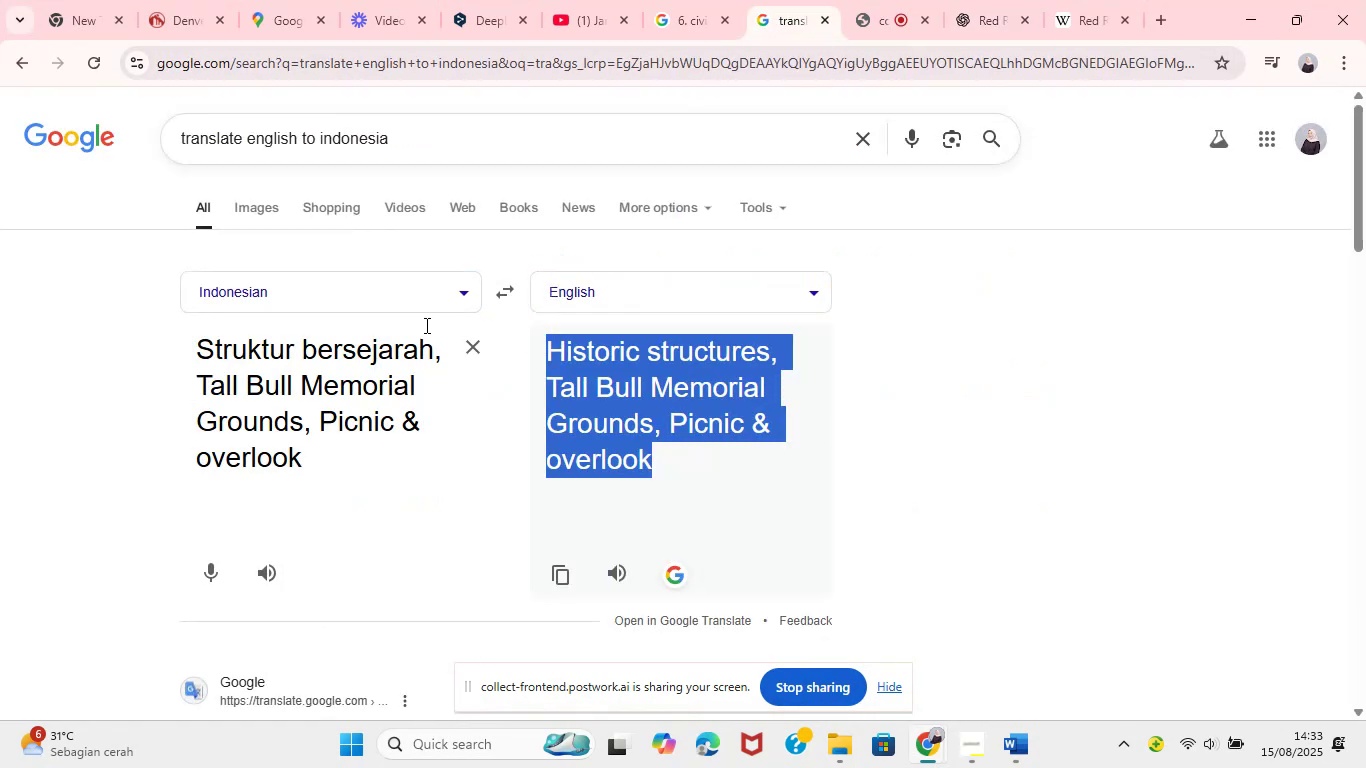 
left_click([306, 408])
 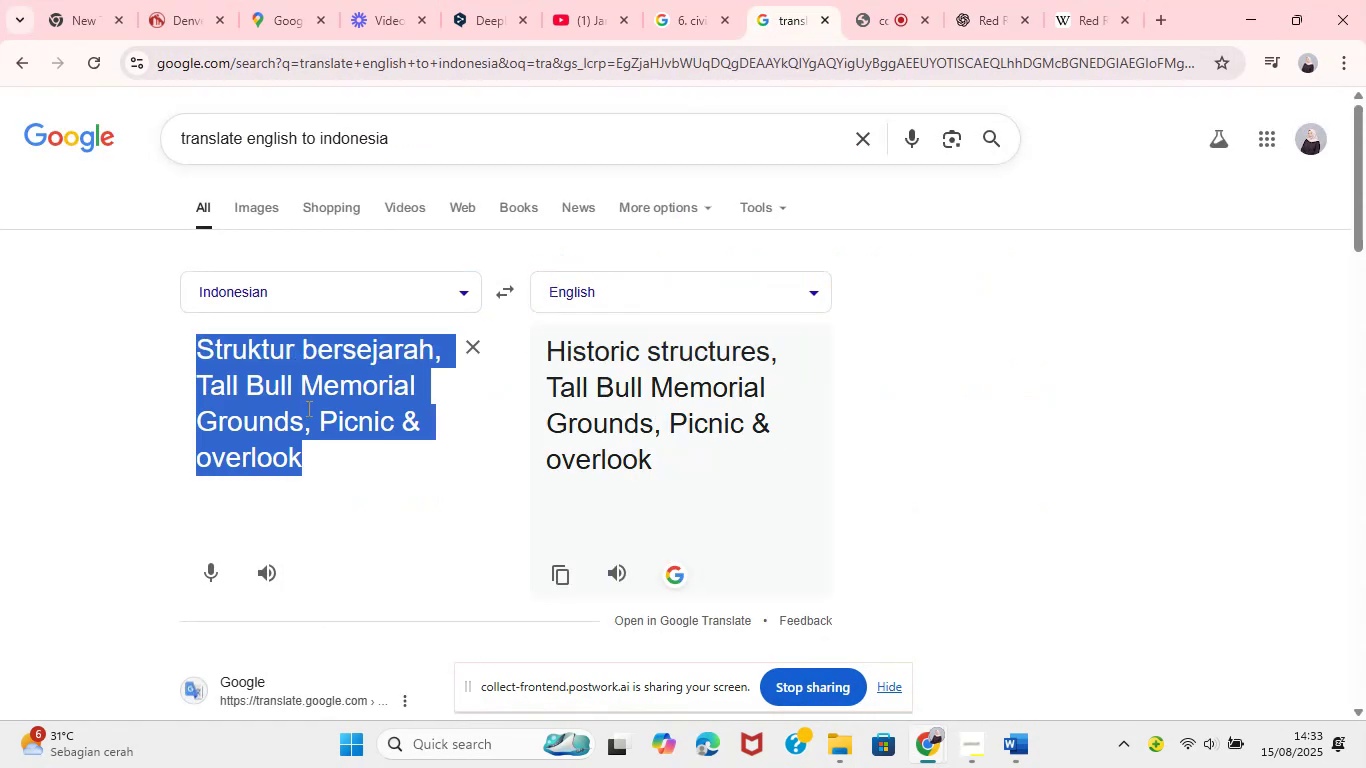 
key(Control+V)
 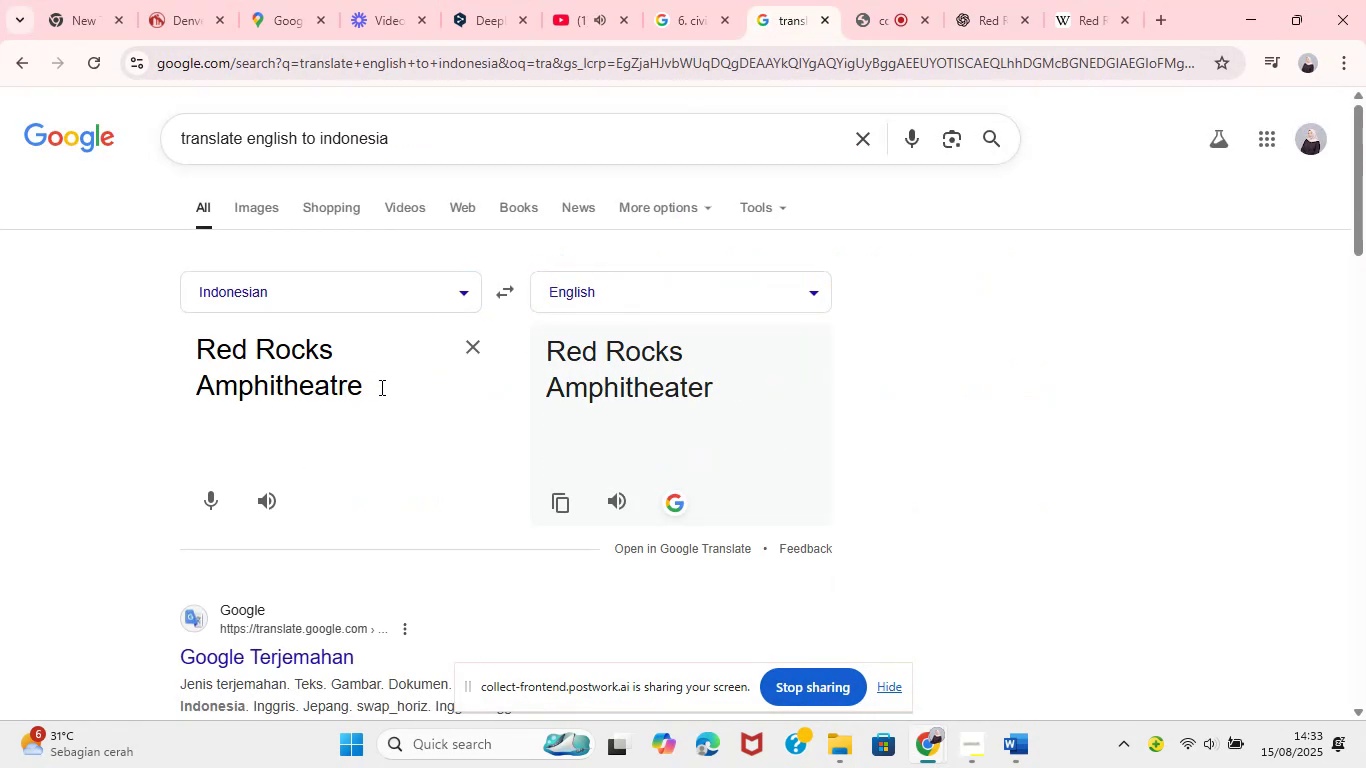 
key(Comma)
 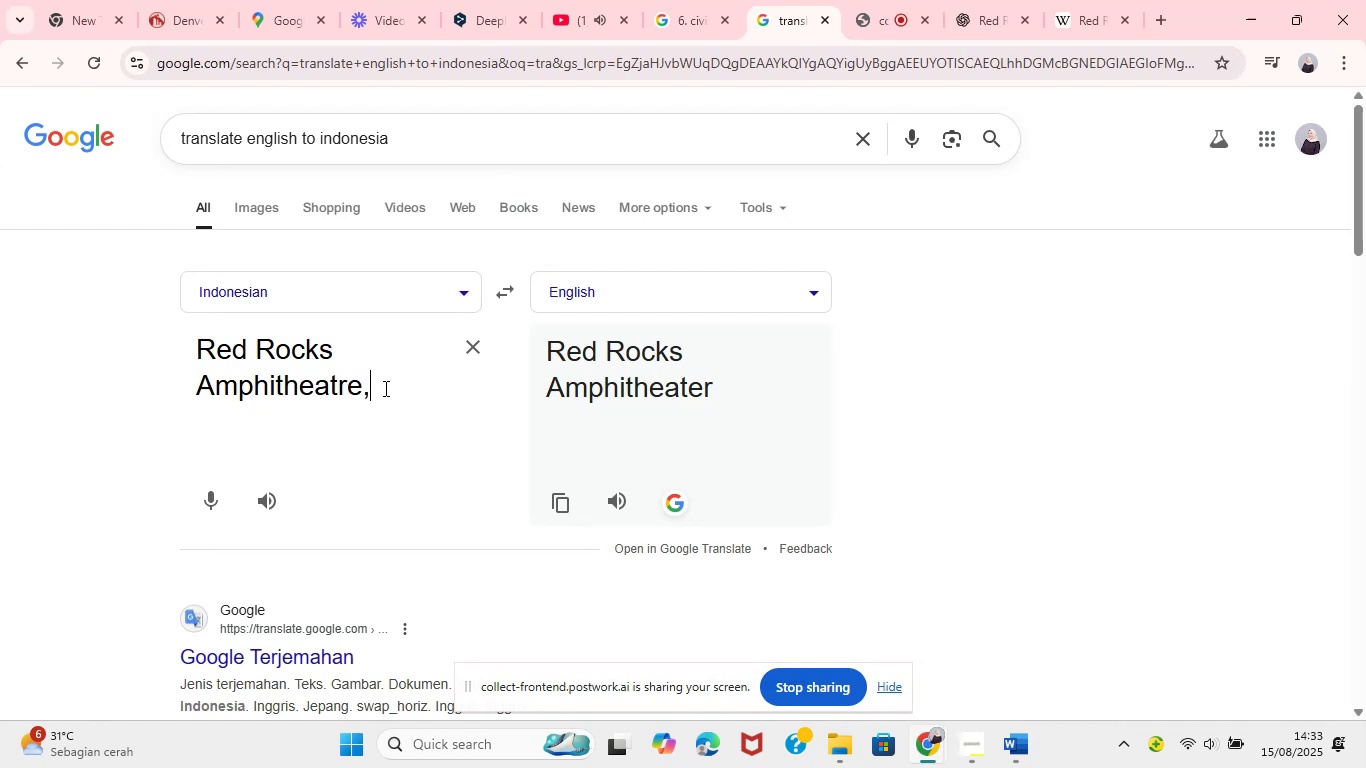 
key(Space)
 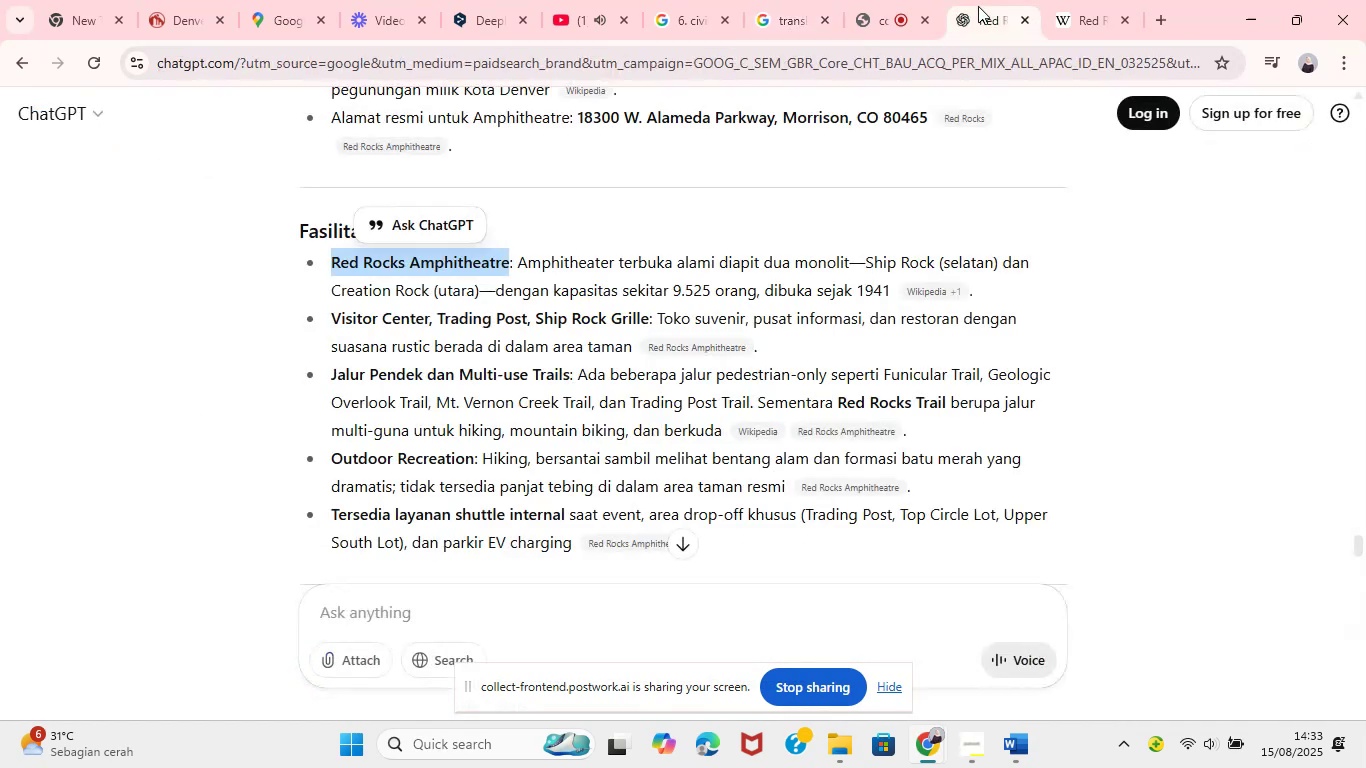 
left_click([978, 6])
 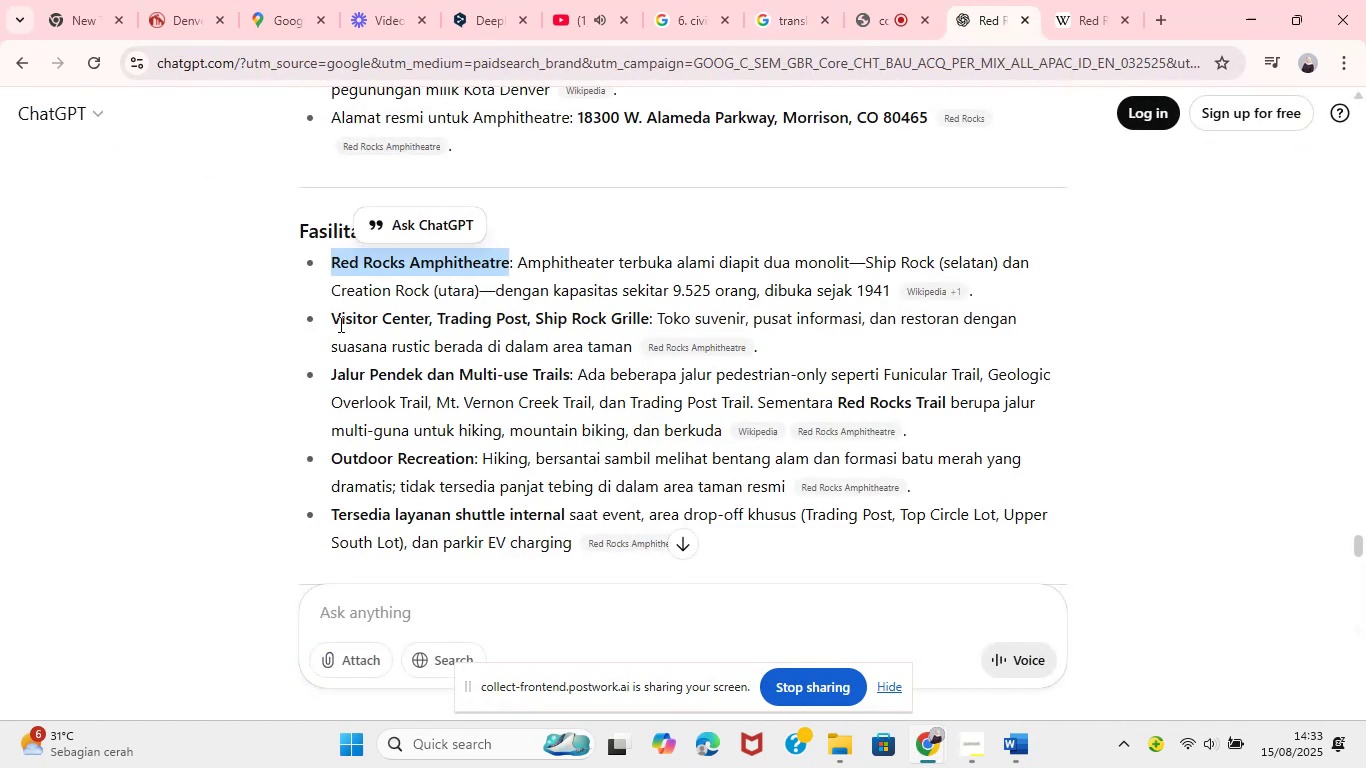 
left_click_drag(start_coordinate=[335, 317], to_coordinate=[648, 317])
 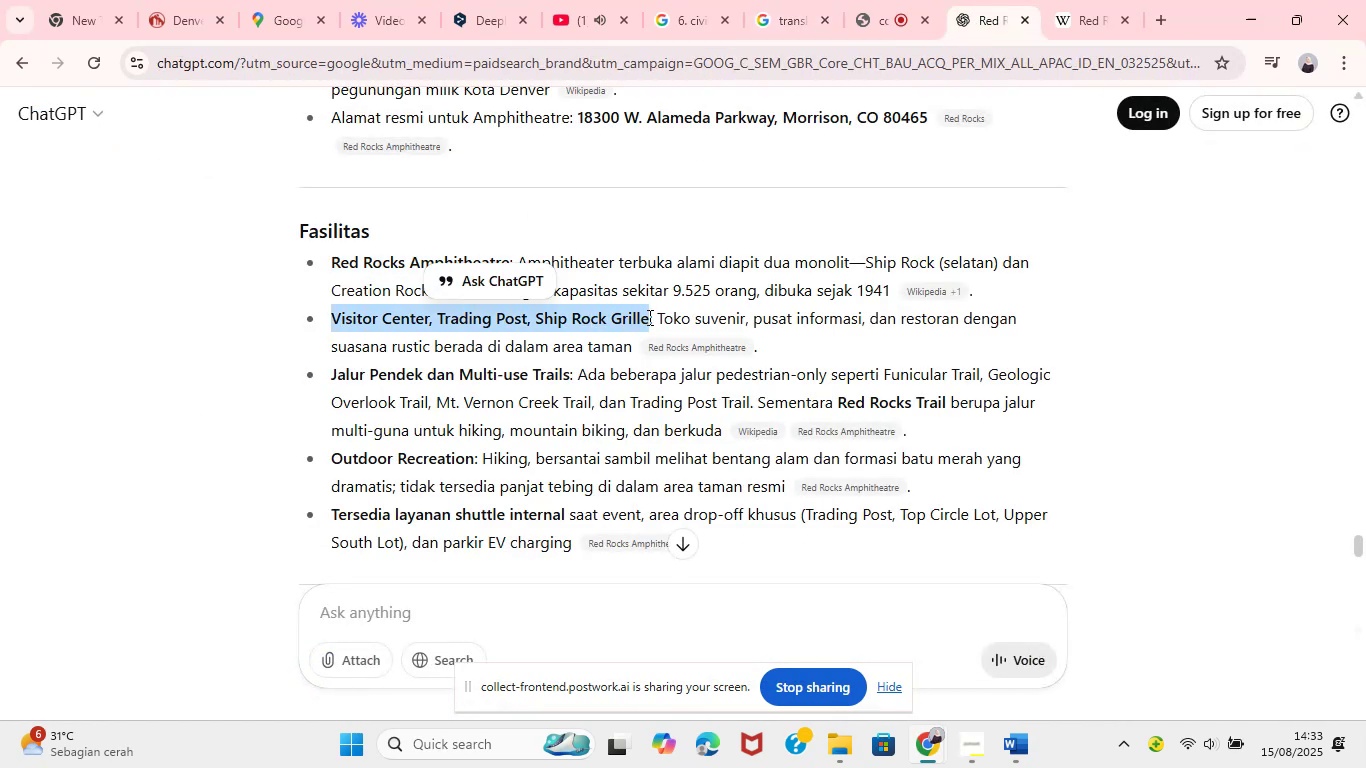 
key(Control+ControlLeft)
 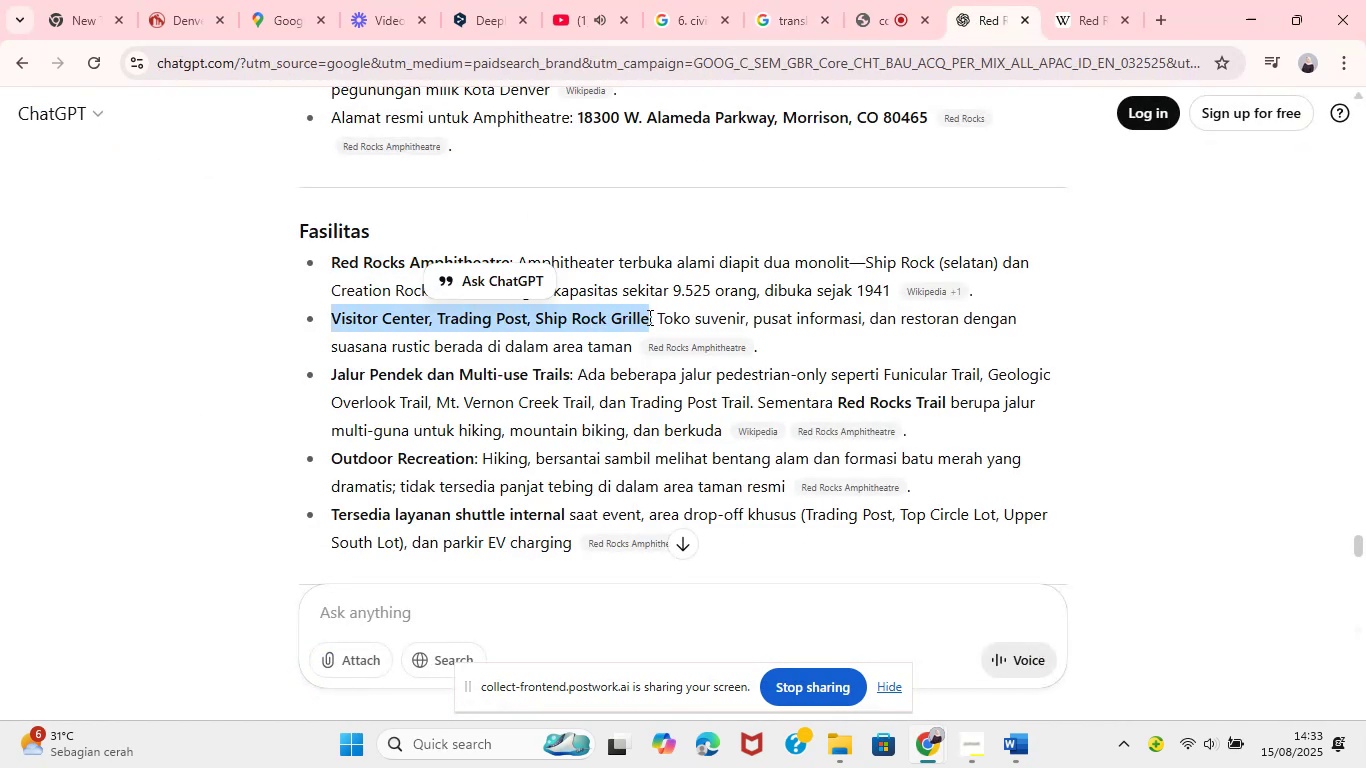 
left_click([790, 7])
 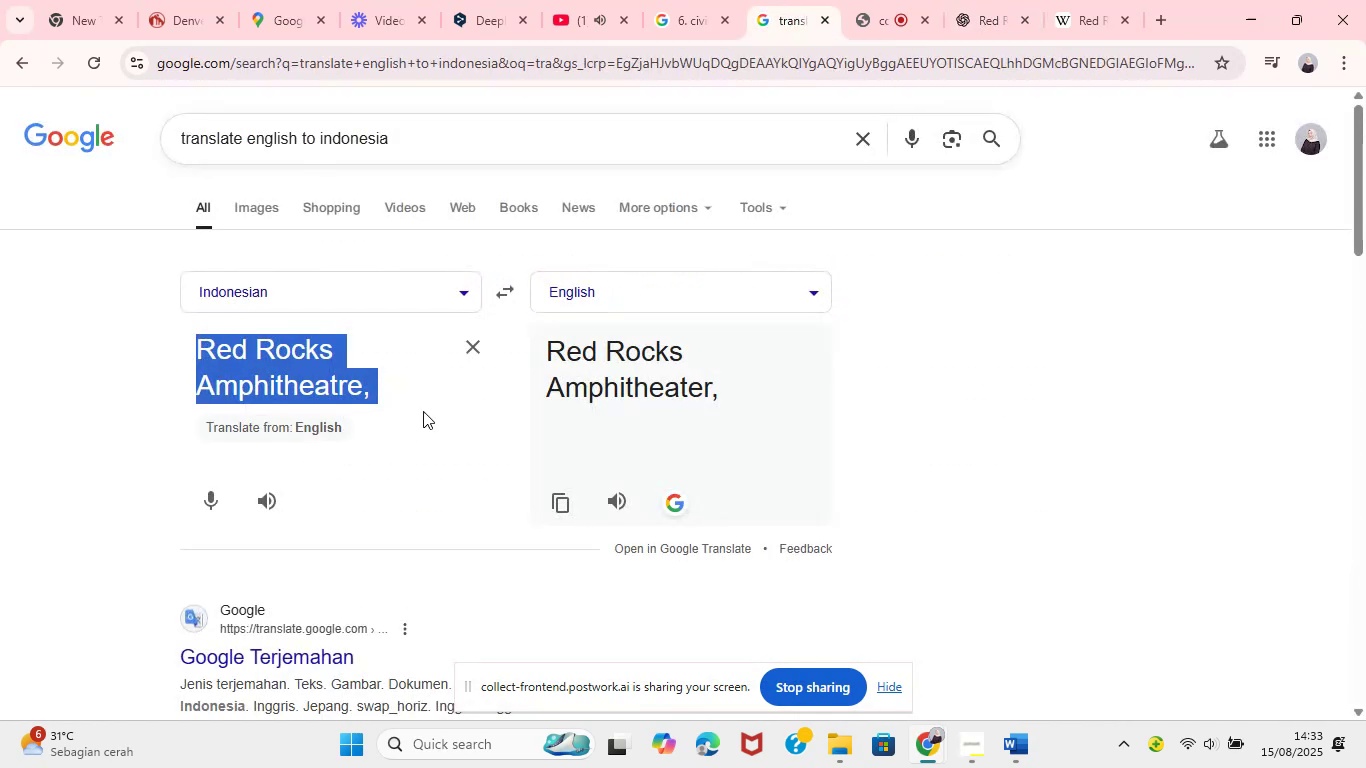 
left_click([408, 391])
 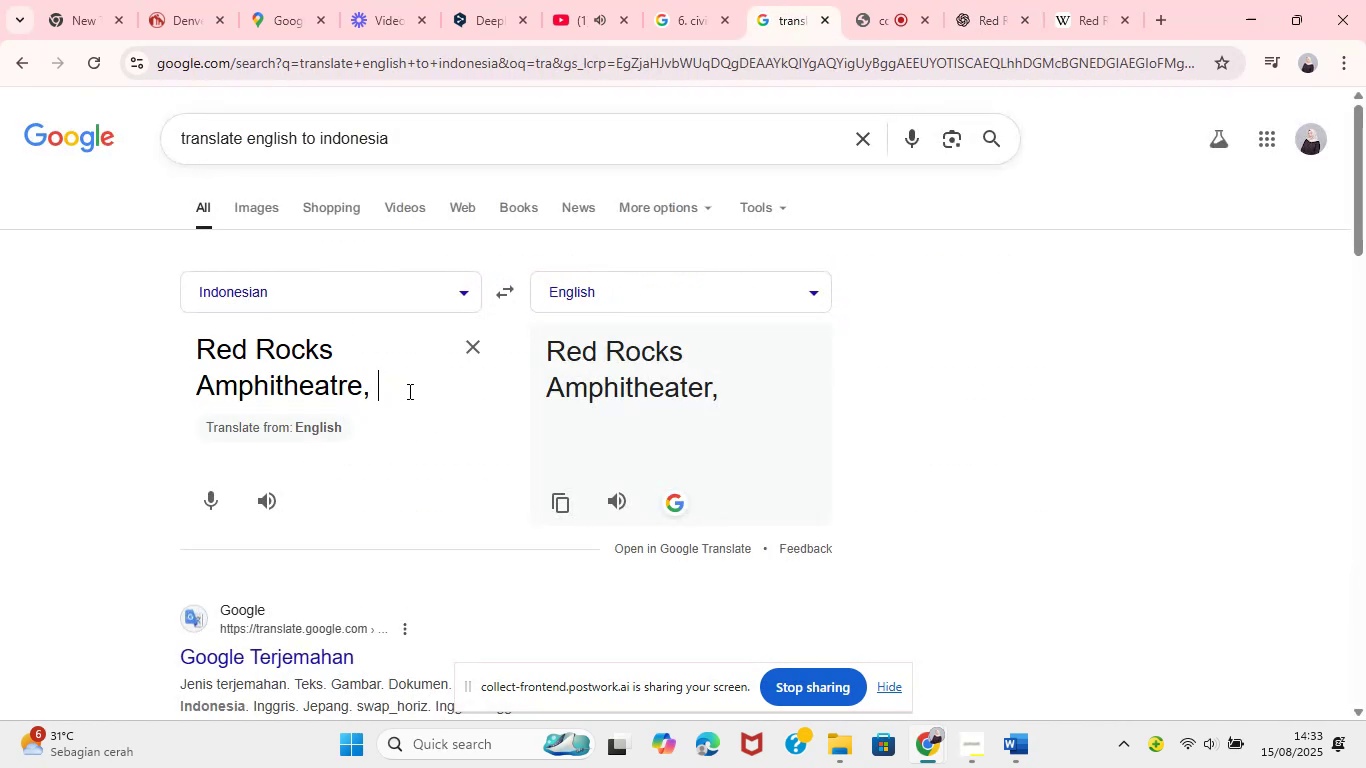 
key(Control+V)
 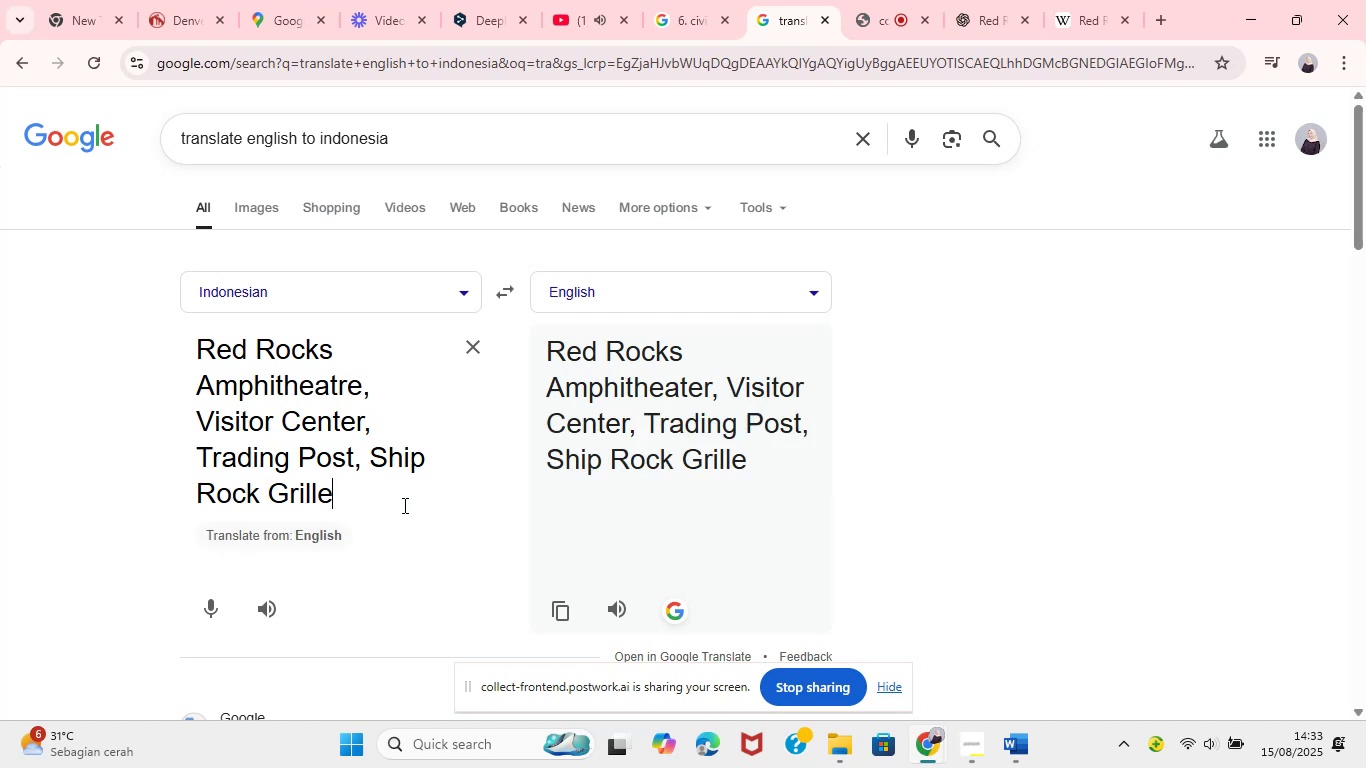 
key(Comma)
 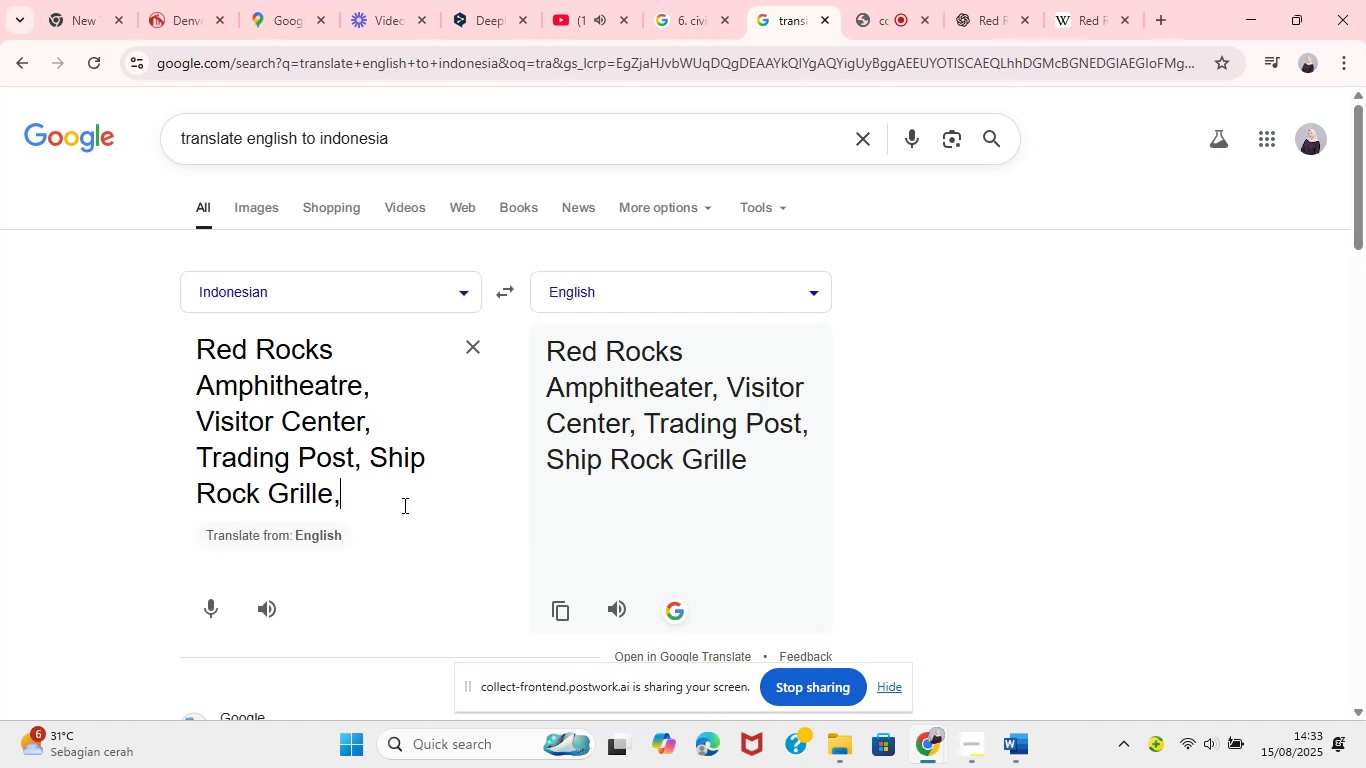 
key(Space)
 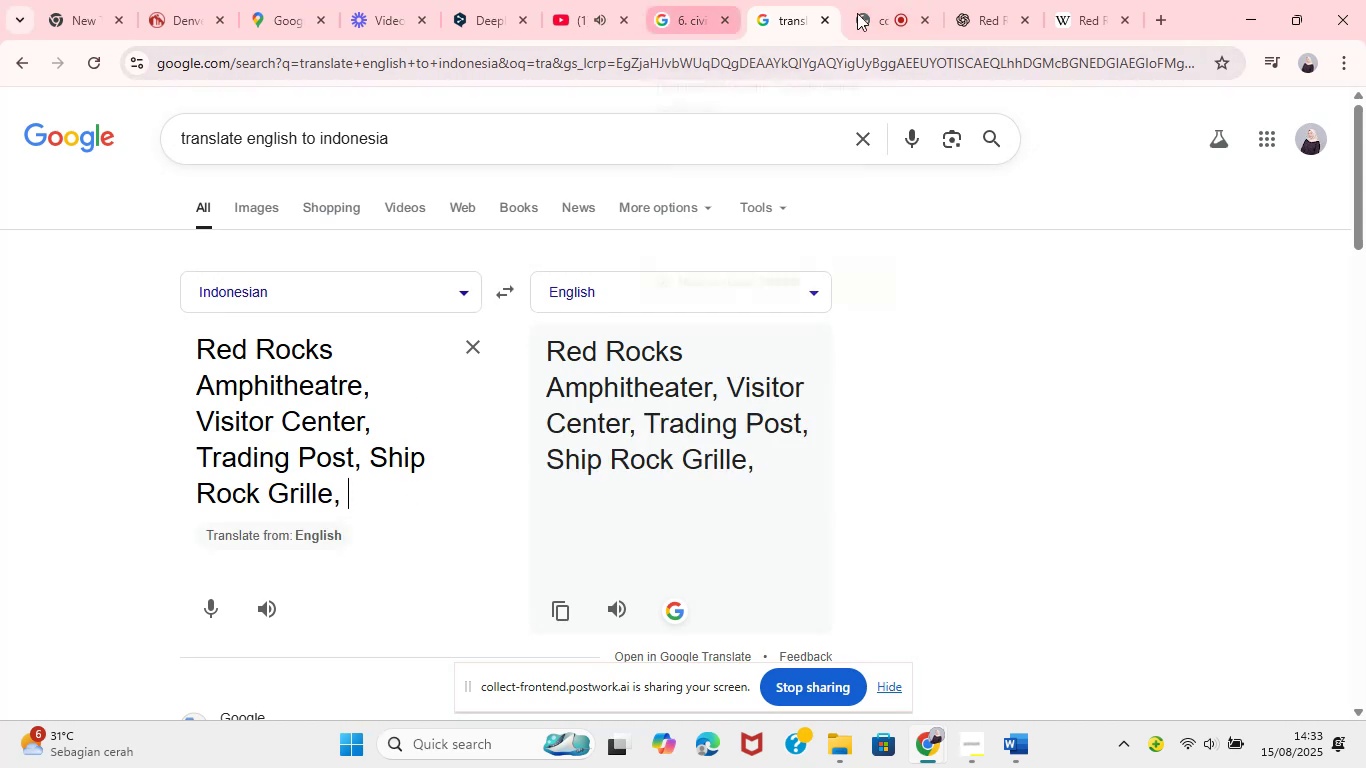 
left_click([967, 0])
 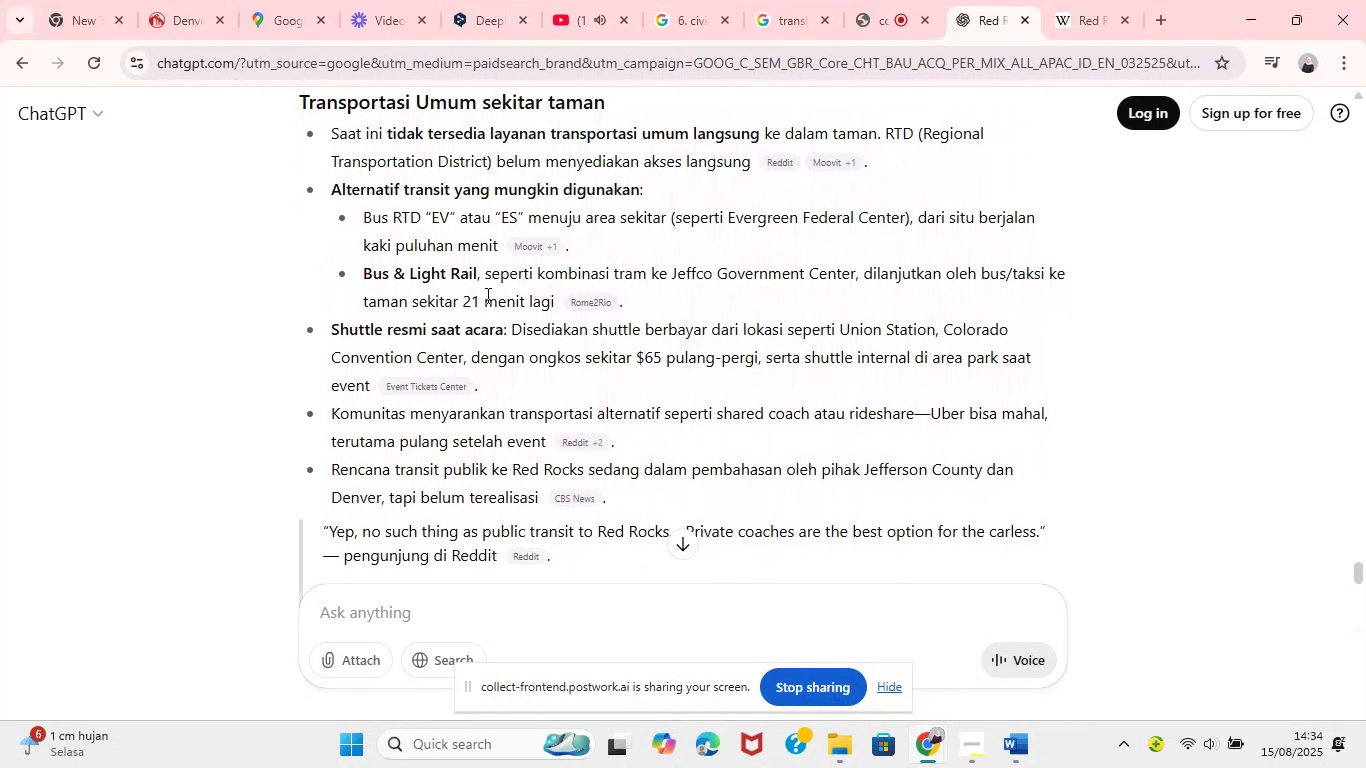 
wait(27.54)
 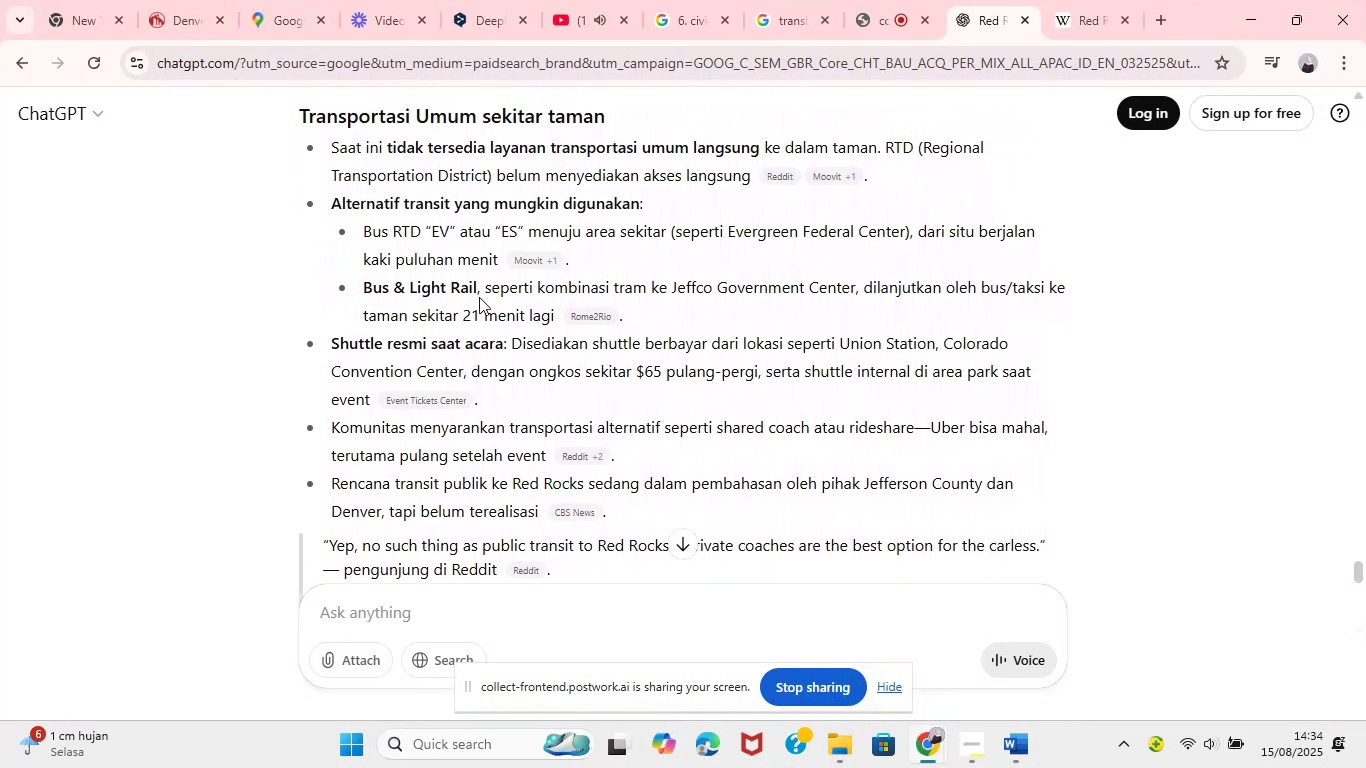 
key(Control+C)
 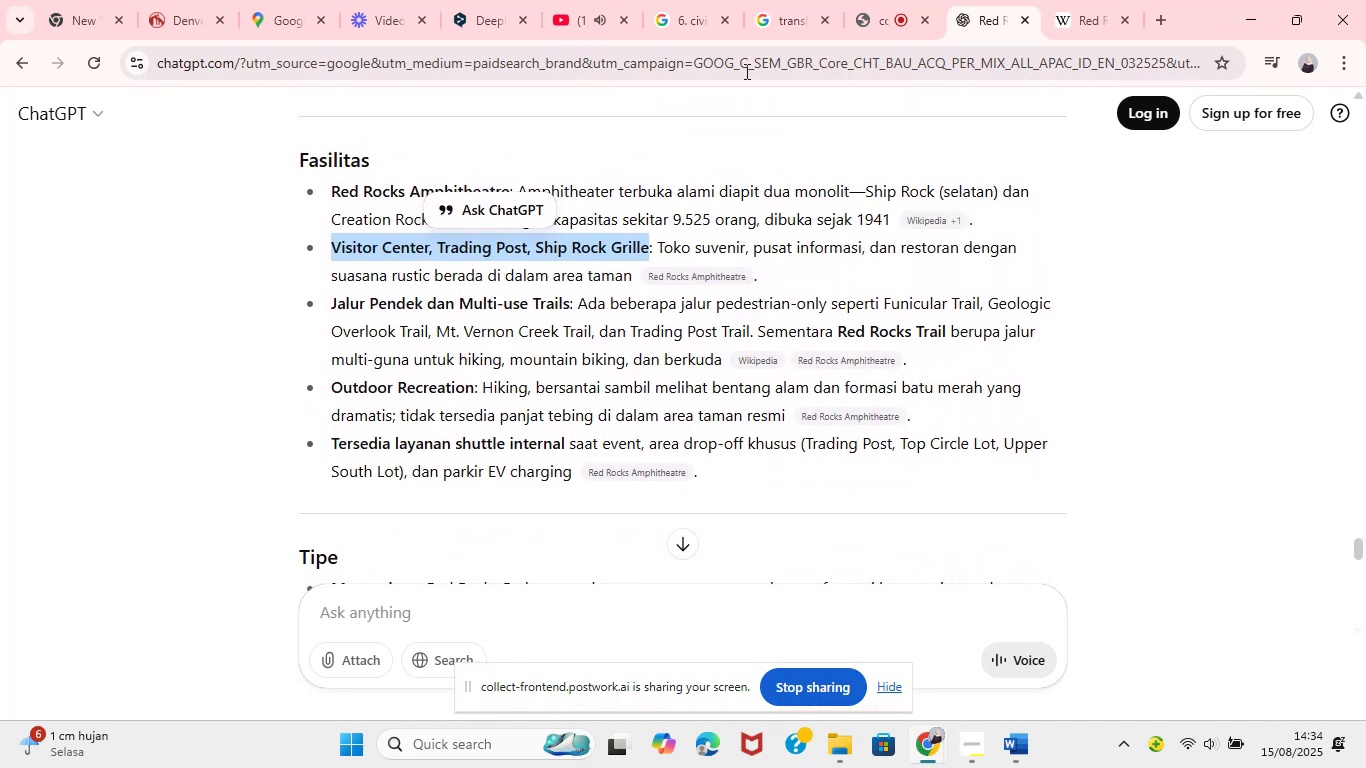 
left_click([782, 0])
 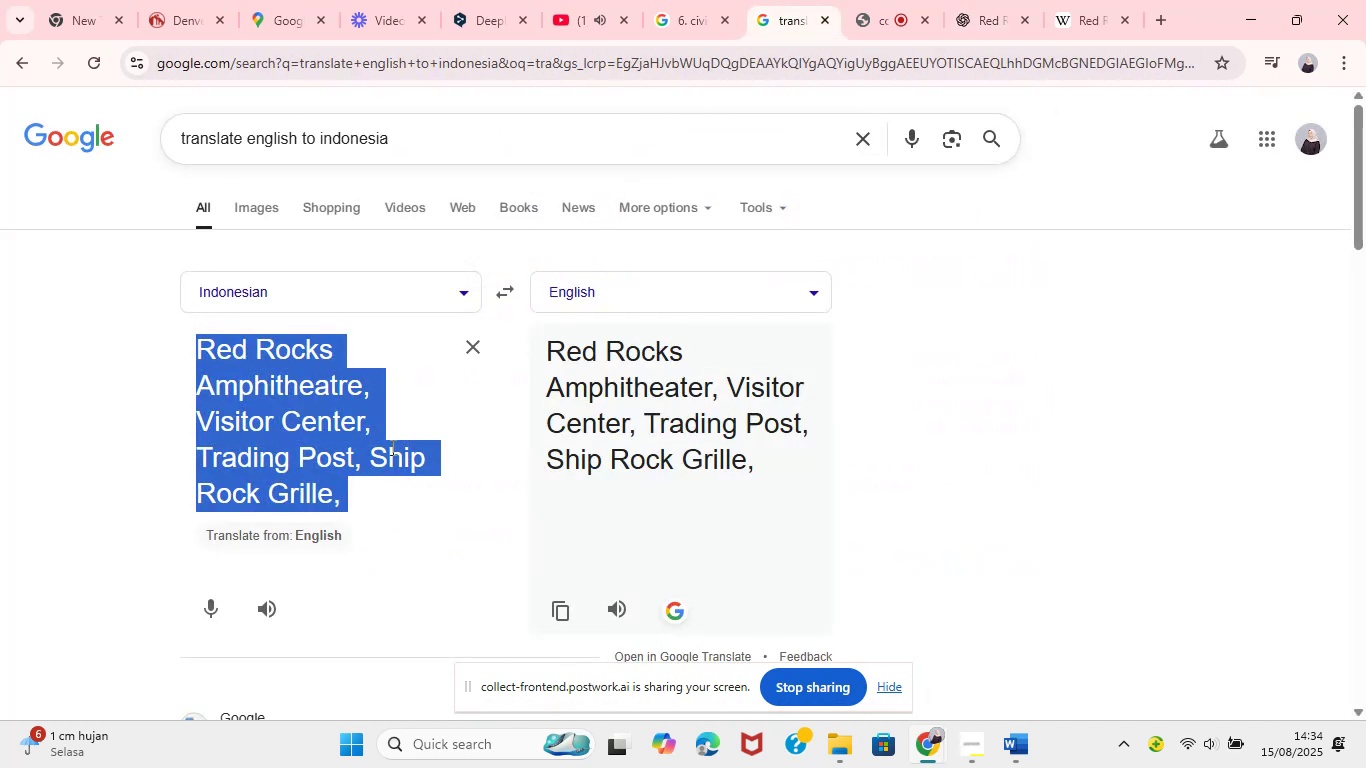 
left_click([376, 511])
 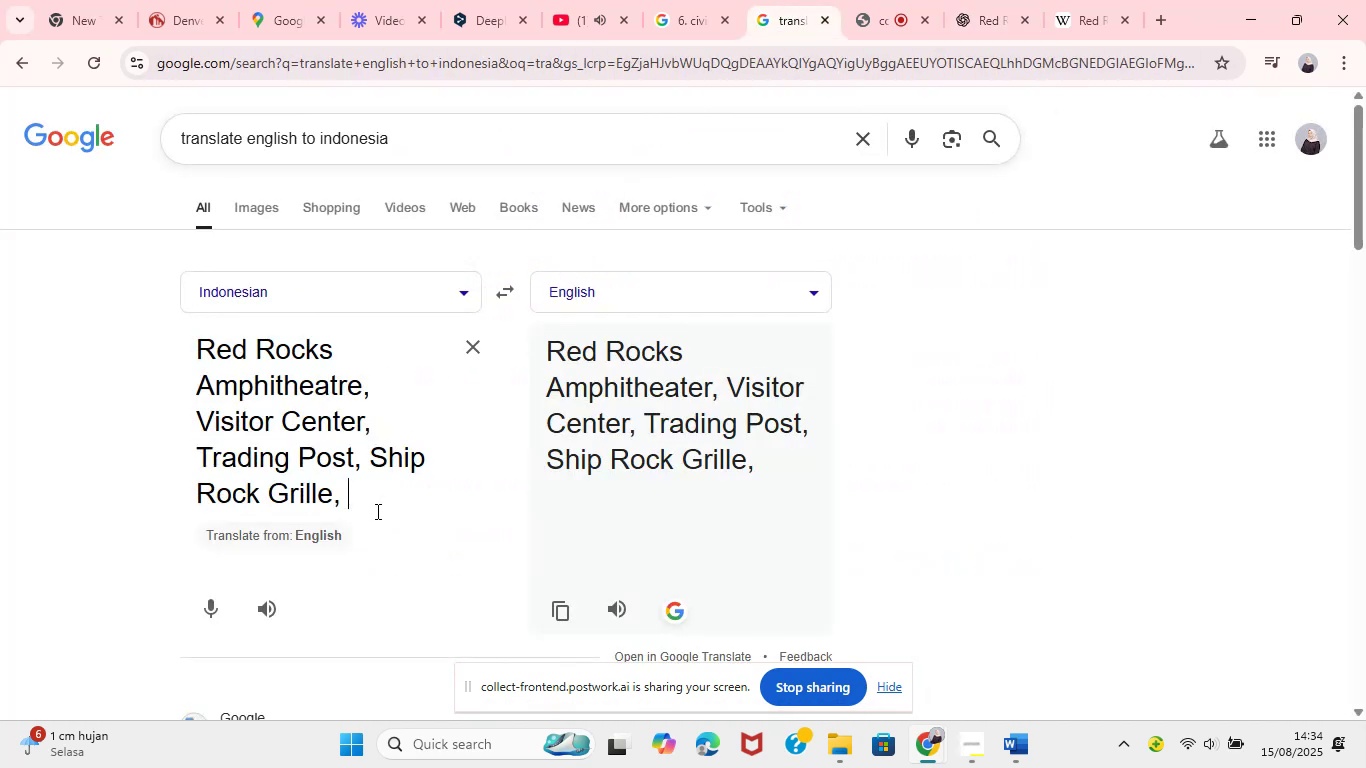 
key(Control+V)
 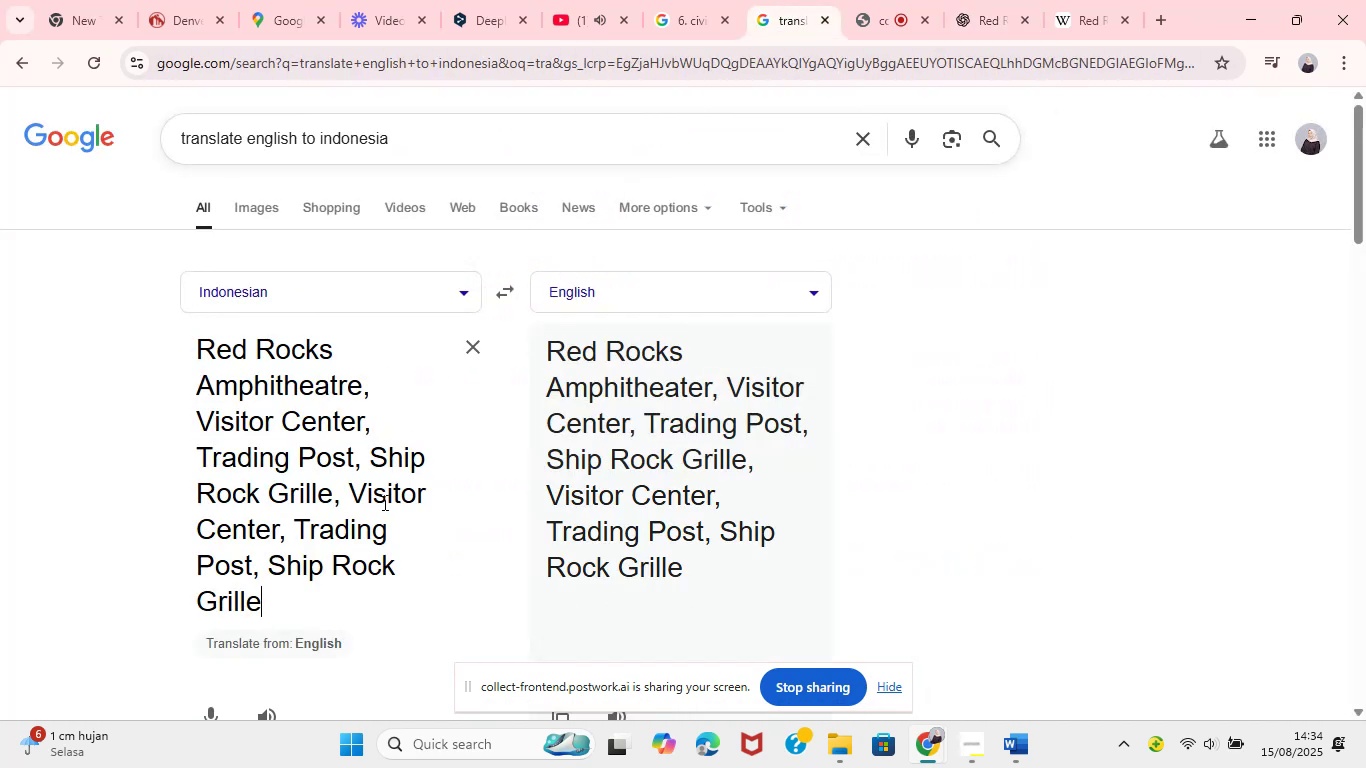 
key(Control+Z)
 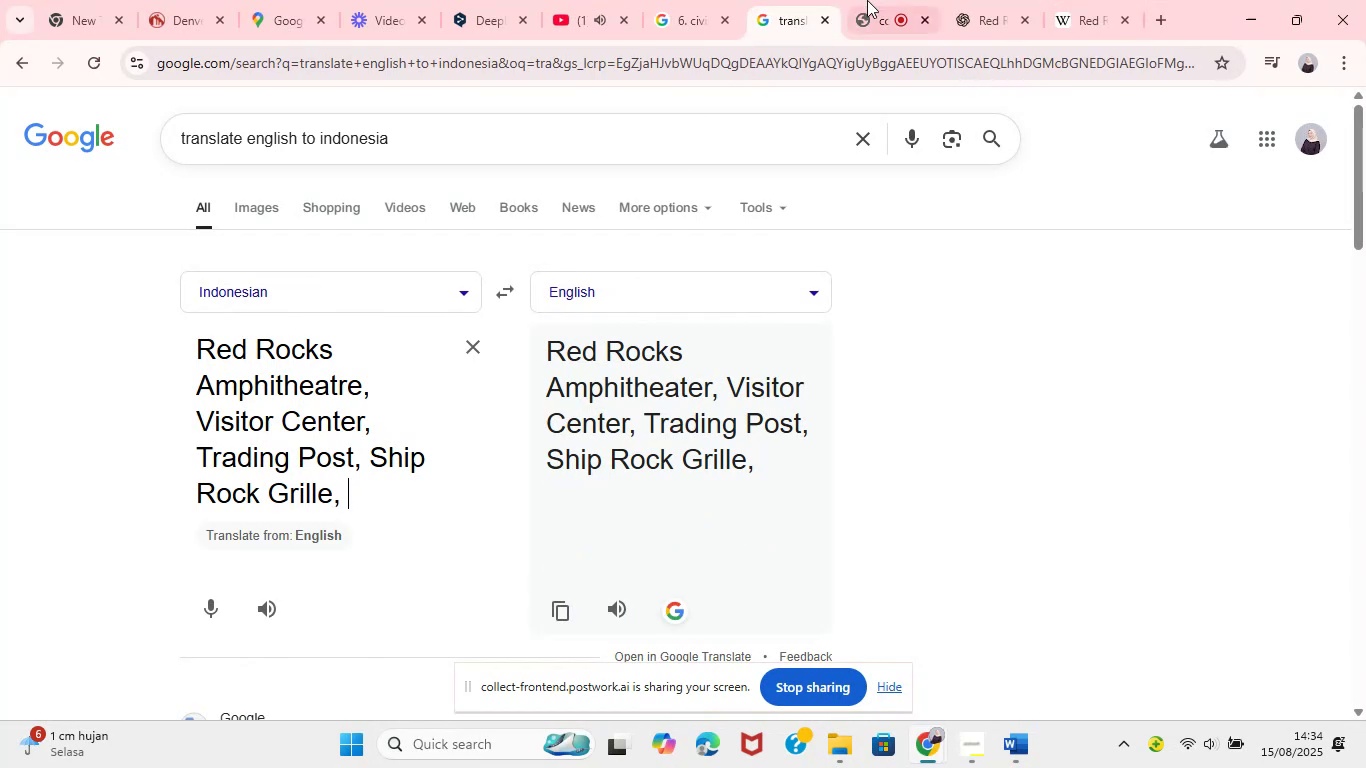 
left_click([977, 0])
 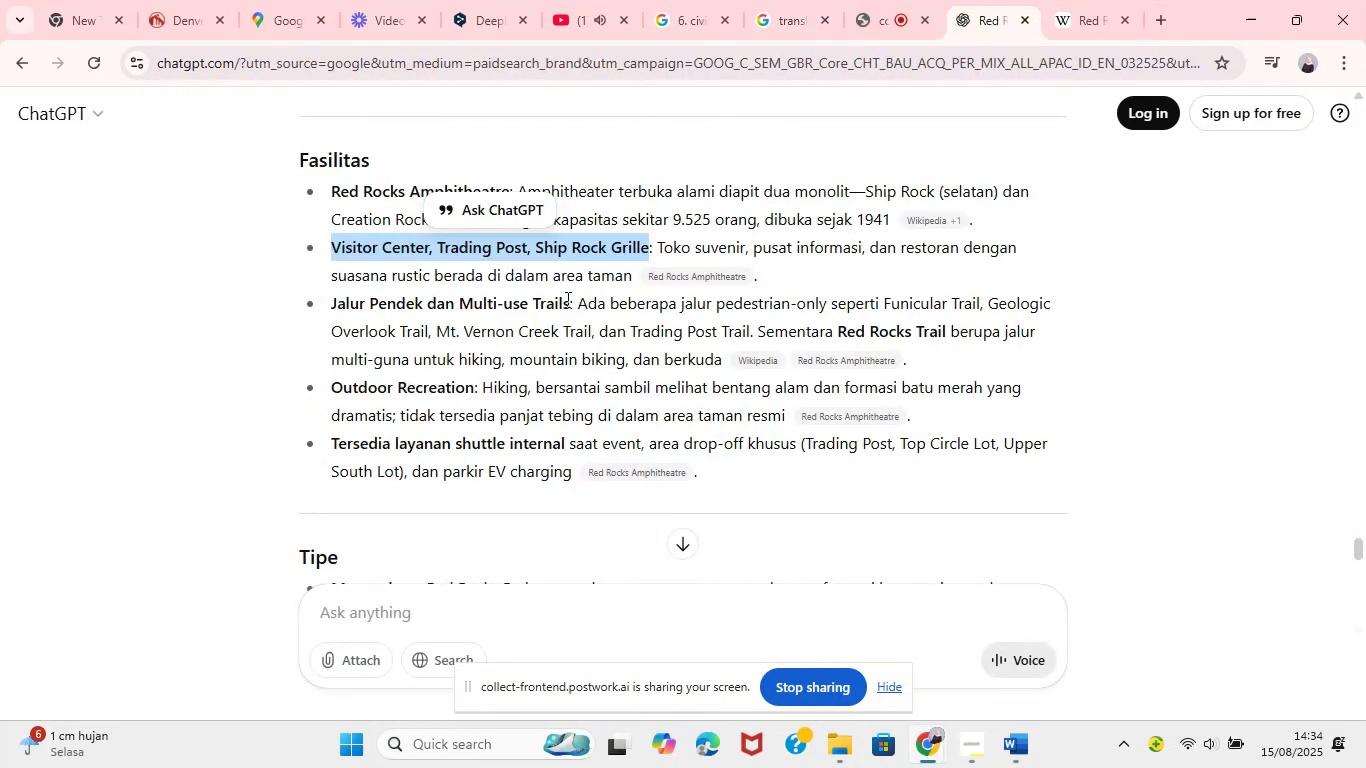 
left_click_drag(start_coordinate=[570, 304], to_coordinate=[332, 303])
 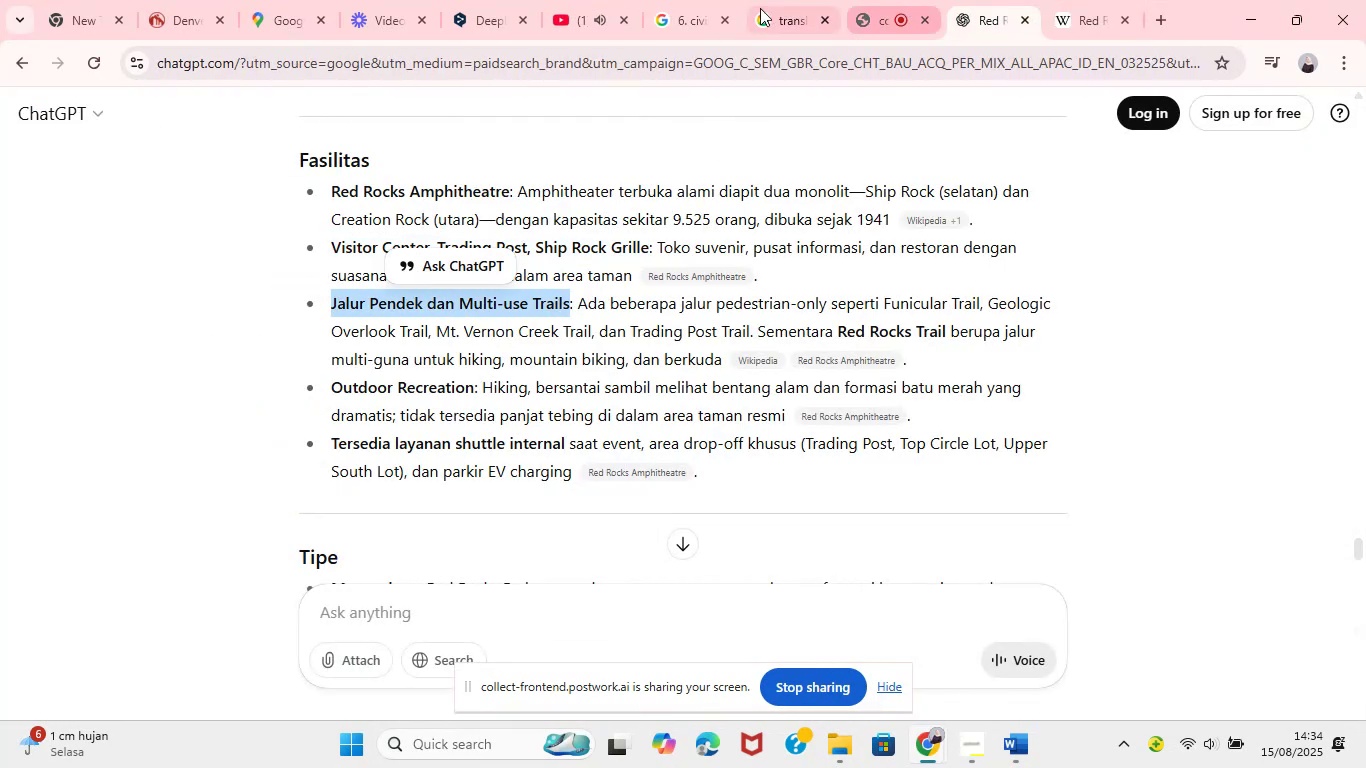 
key(Control+ControlLeft)
 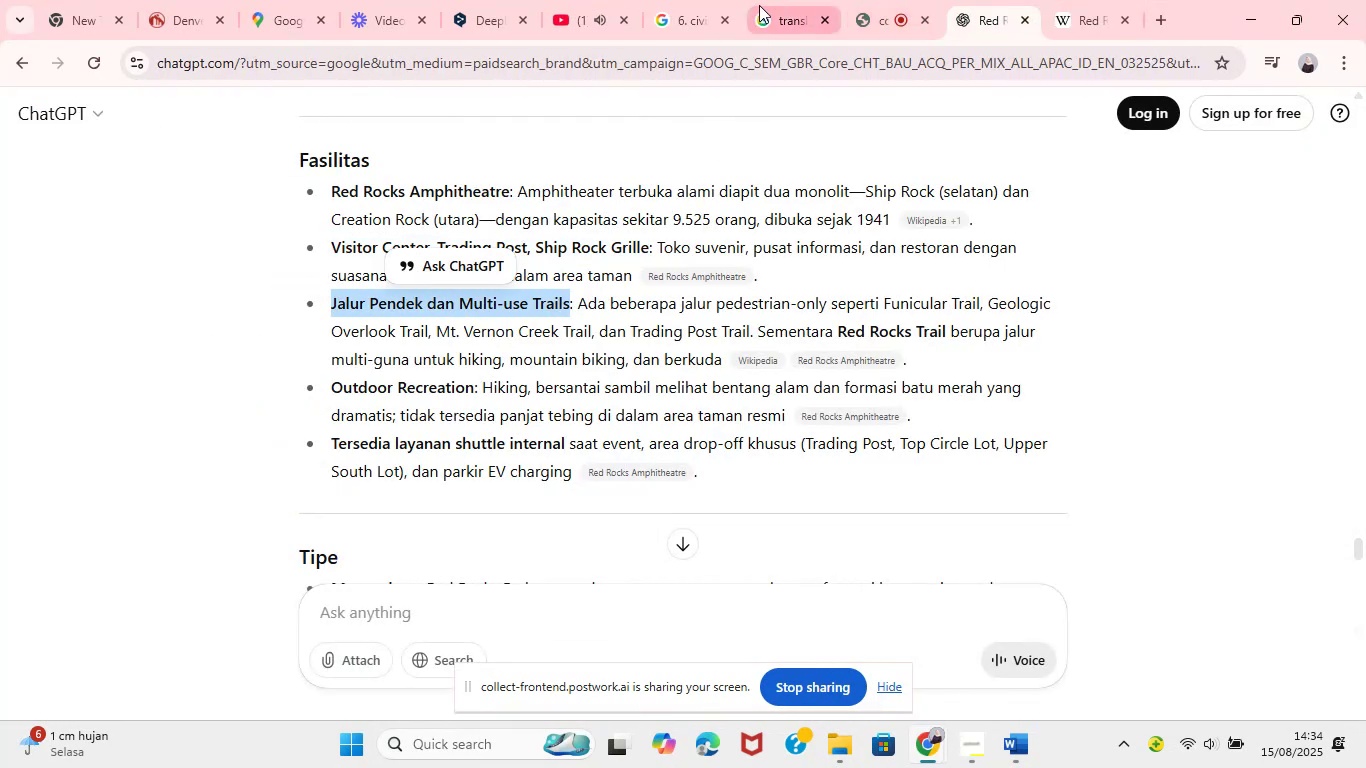 
hold_key(key=C, duration=18.31)
 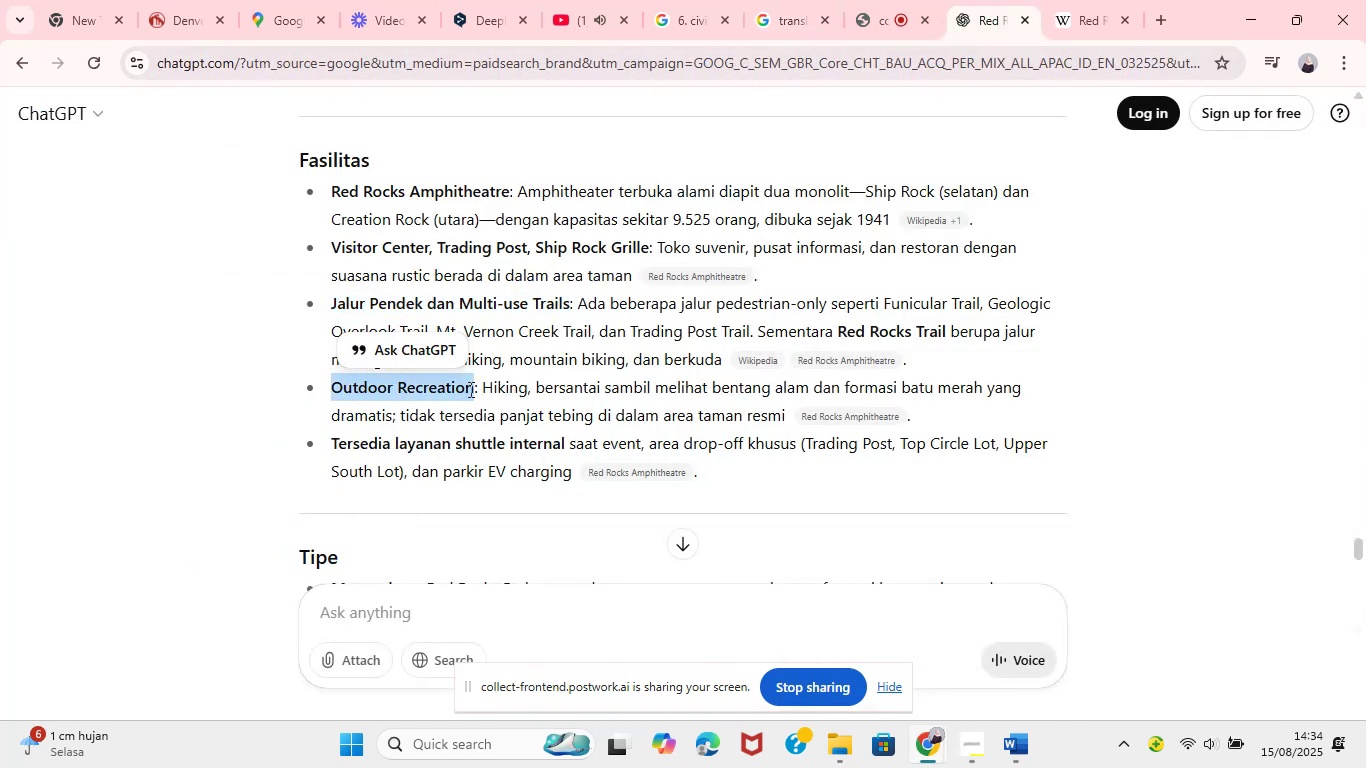 
left_click([767, 0])
 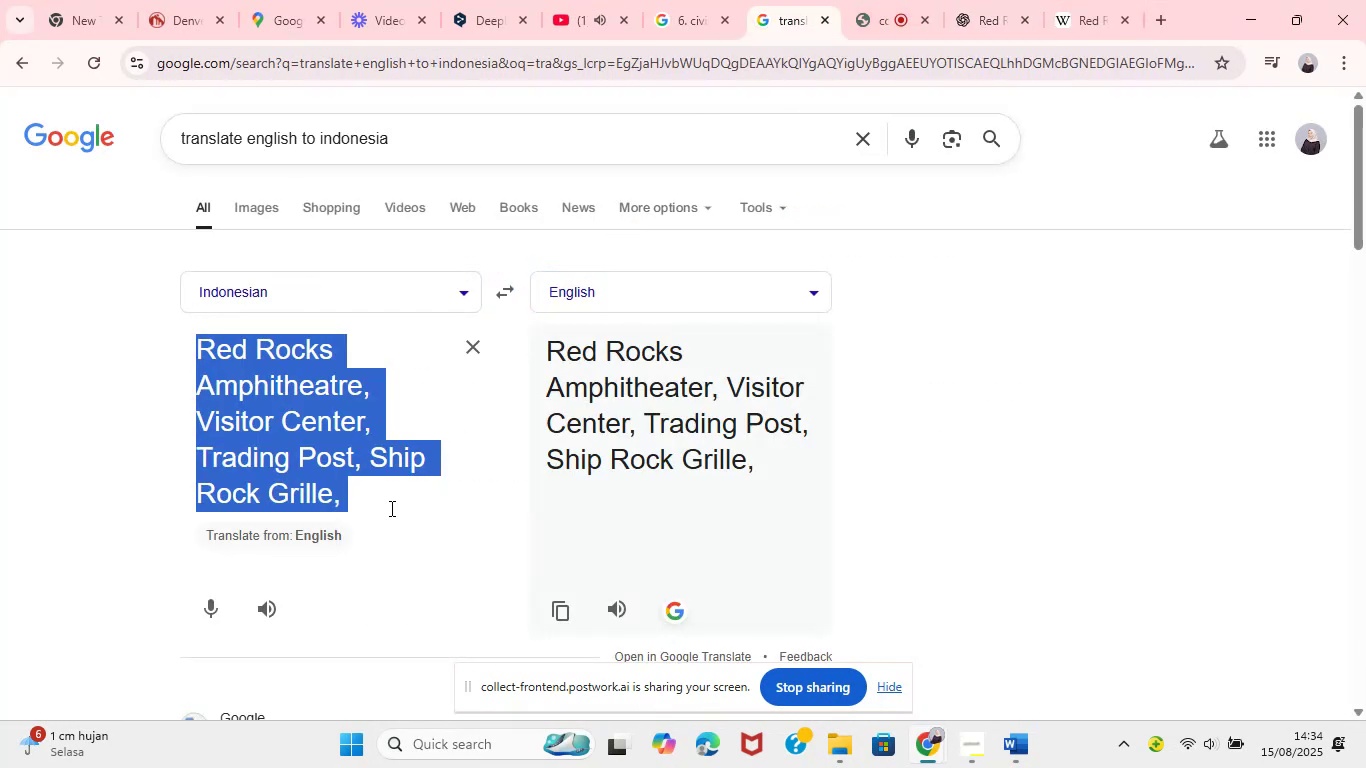 
left_click([378, 510])
 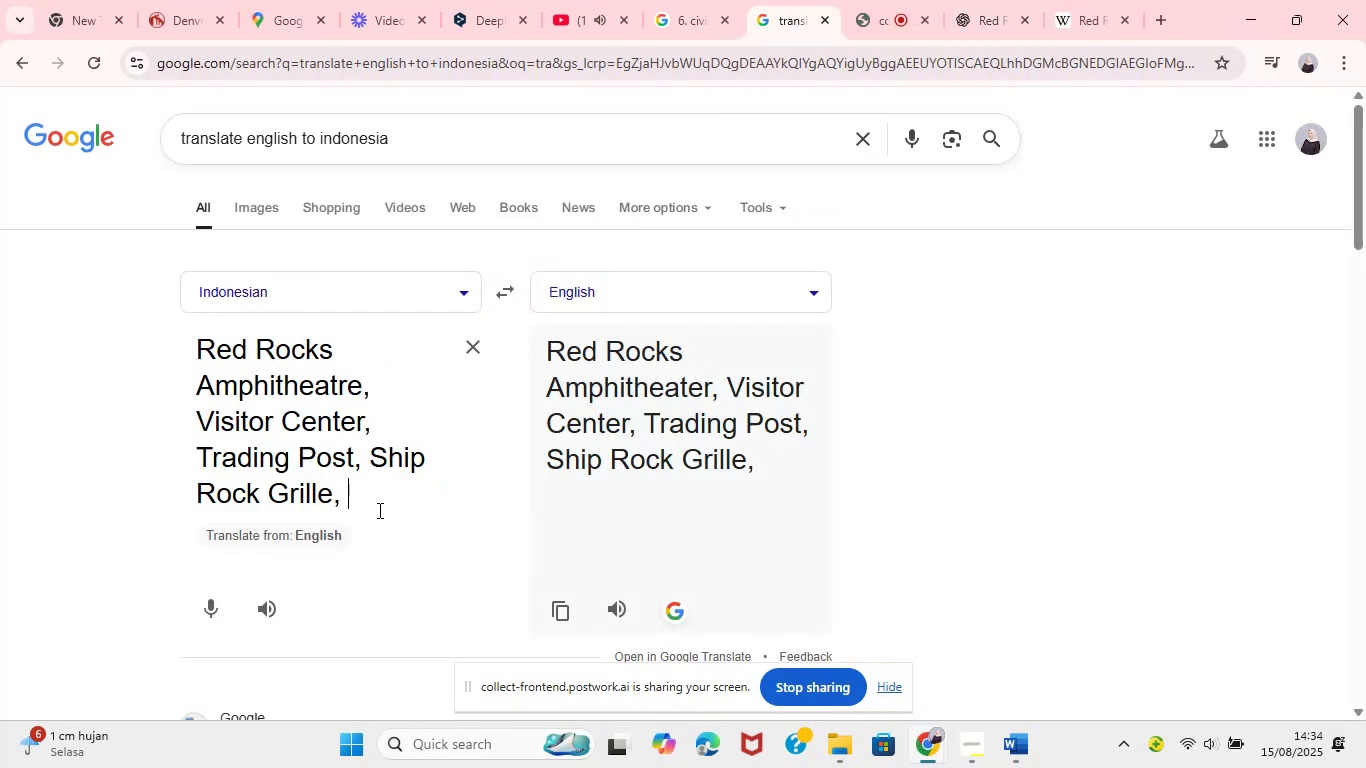 
key(Control+V)
 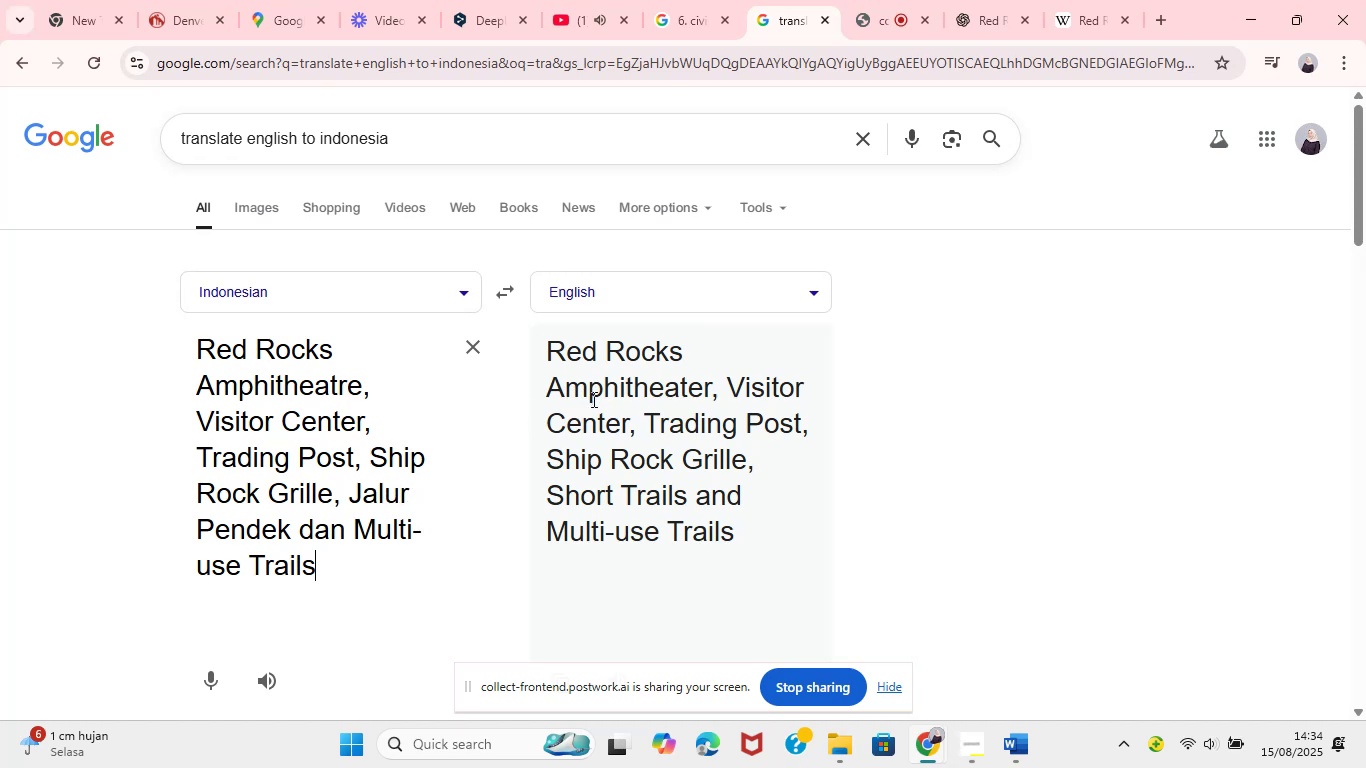 
key(Comma)
 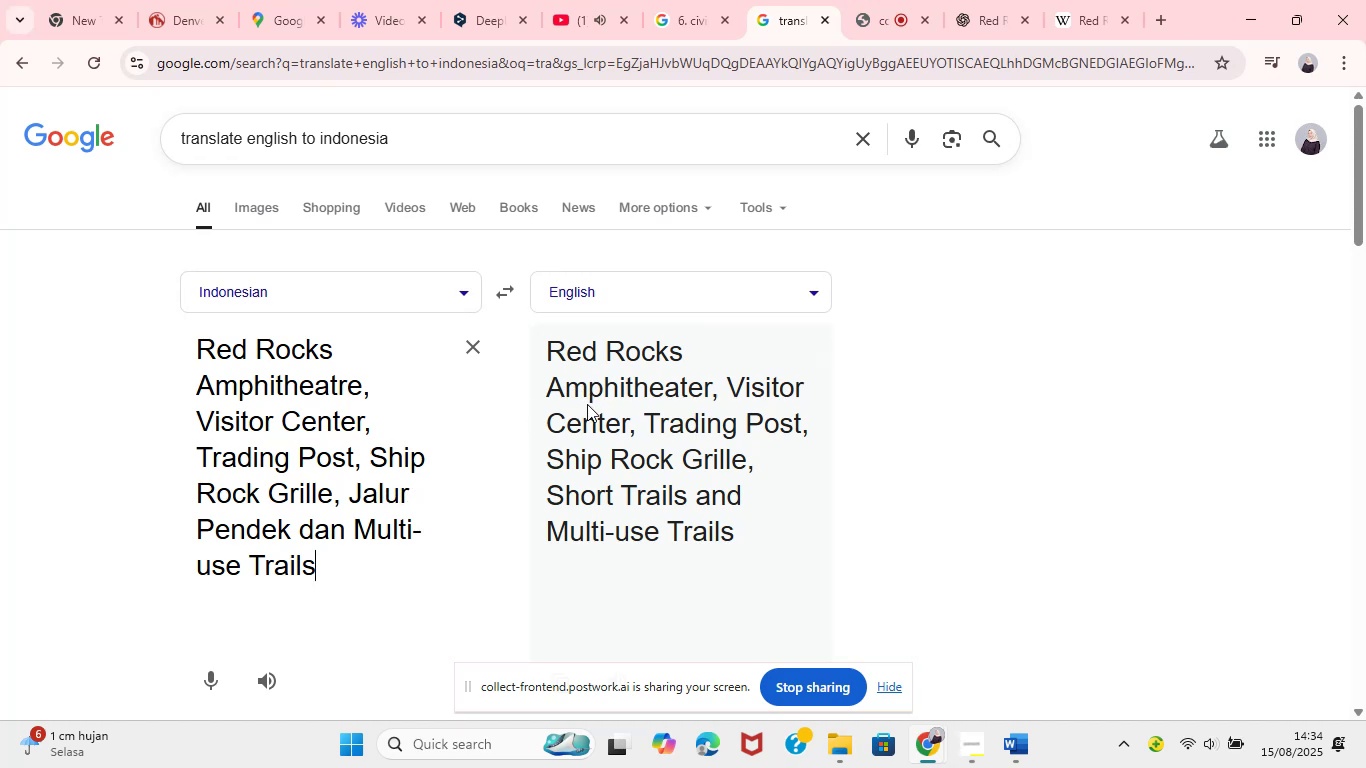 
key(Space)
 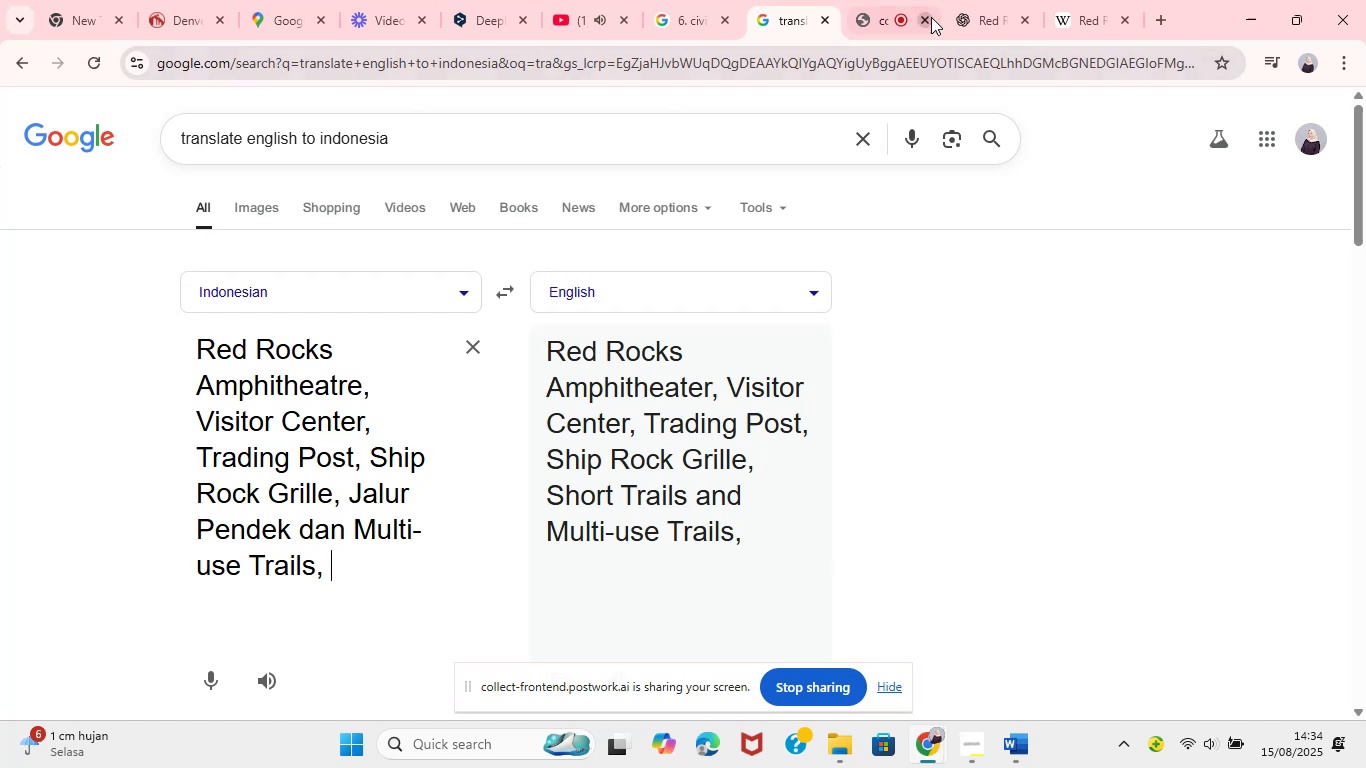 
left_click([979, 0])
 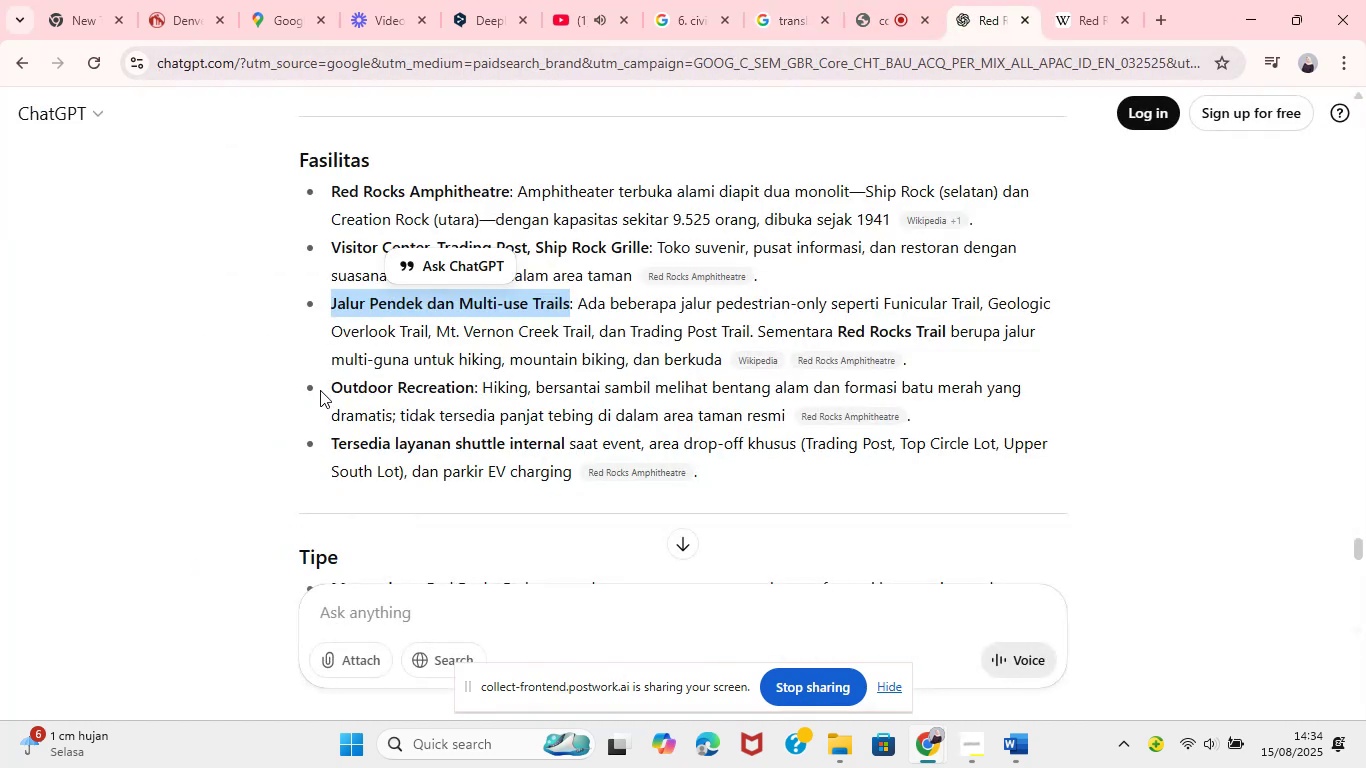 
left_click_drag(start_coordinate=[334, 391], to_coordinate=[471, 389])
 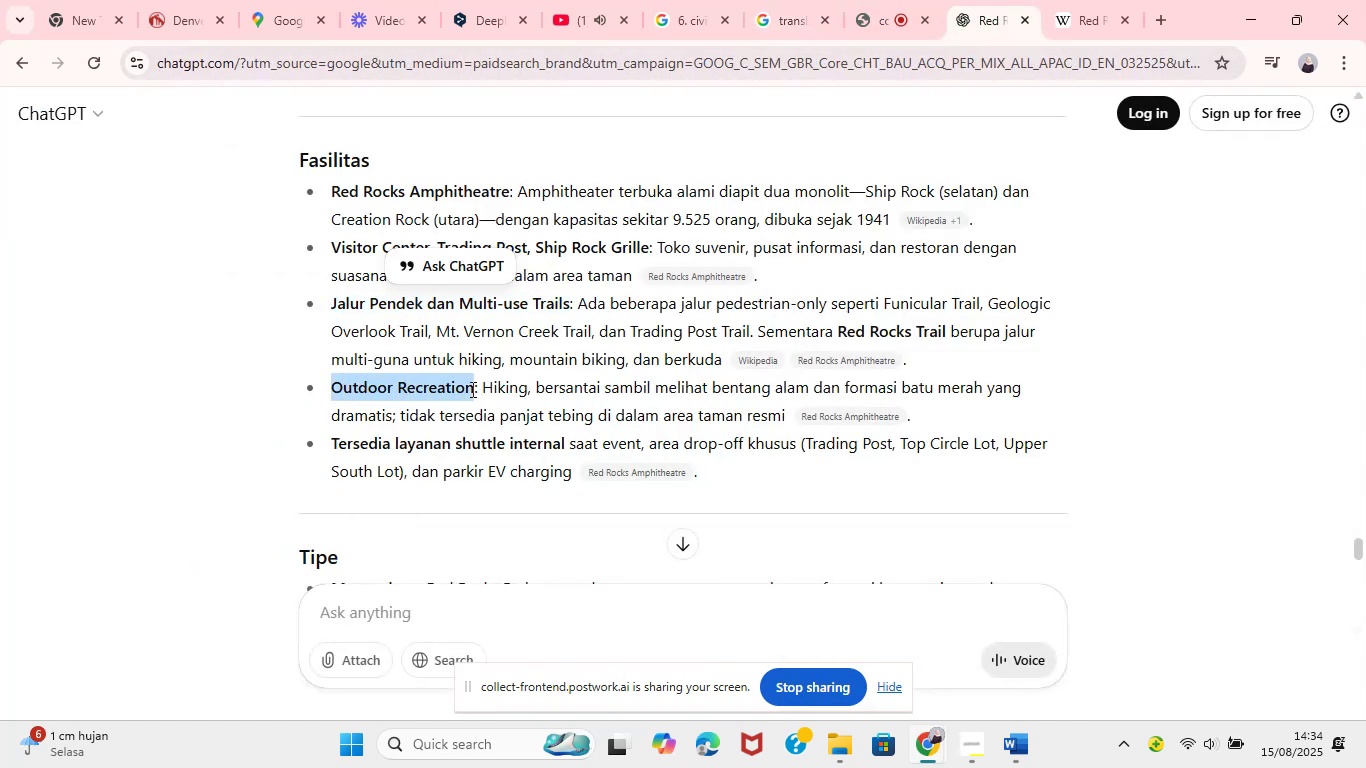 
key(Control+C)
 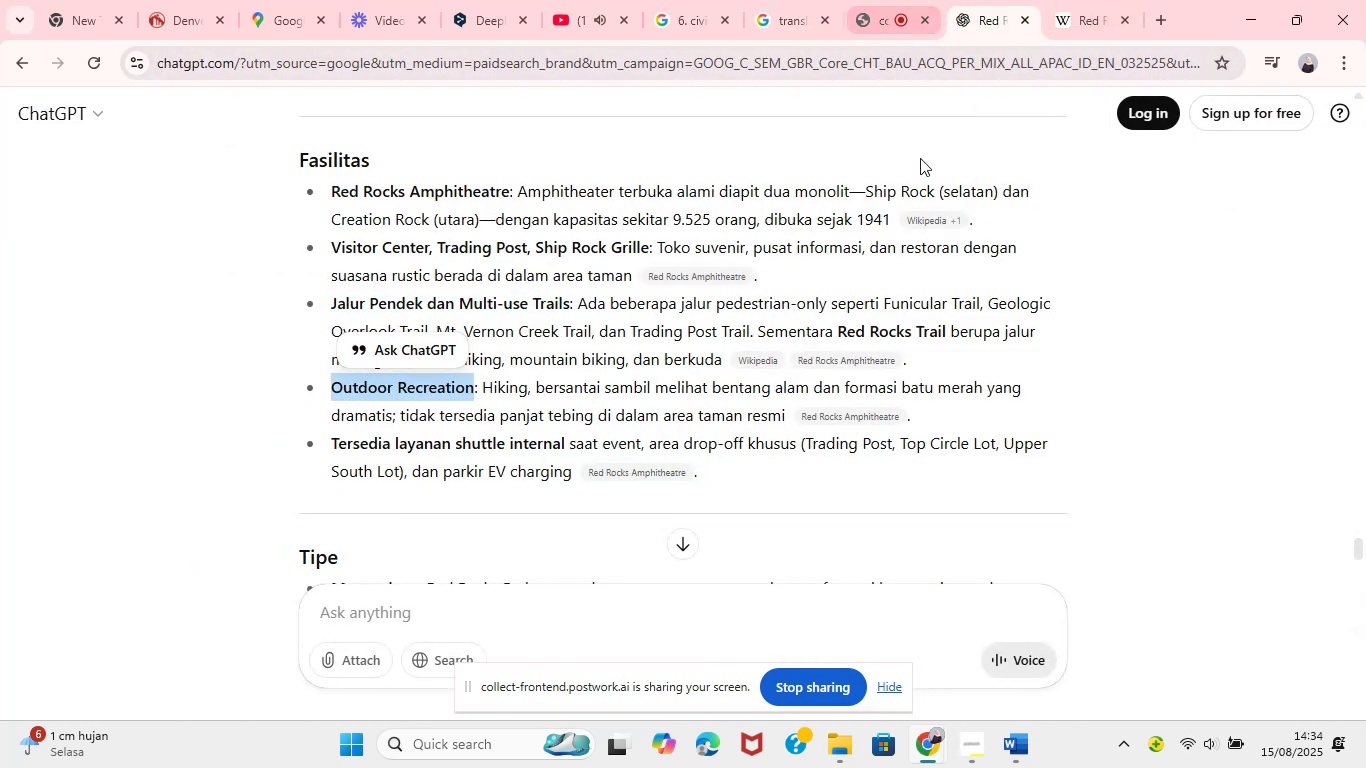 
left_click([799, 7])
 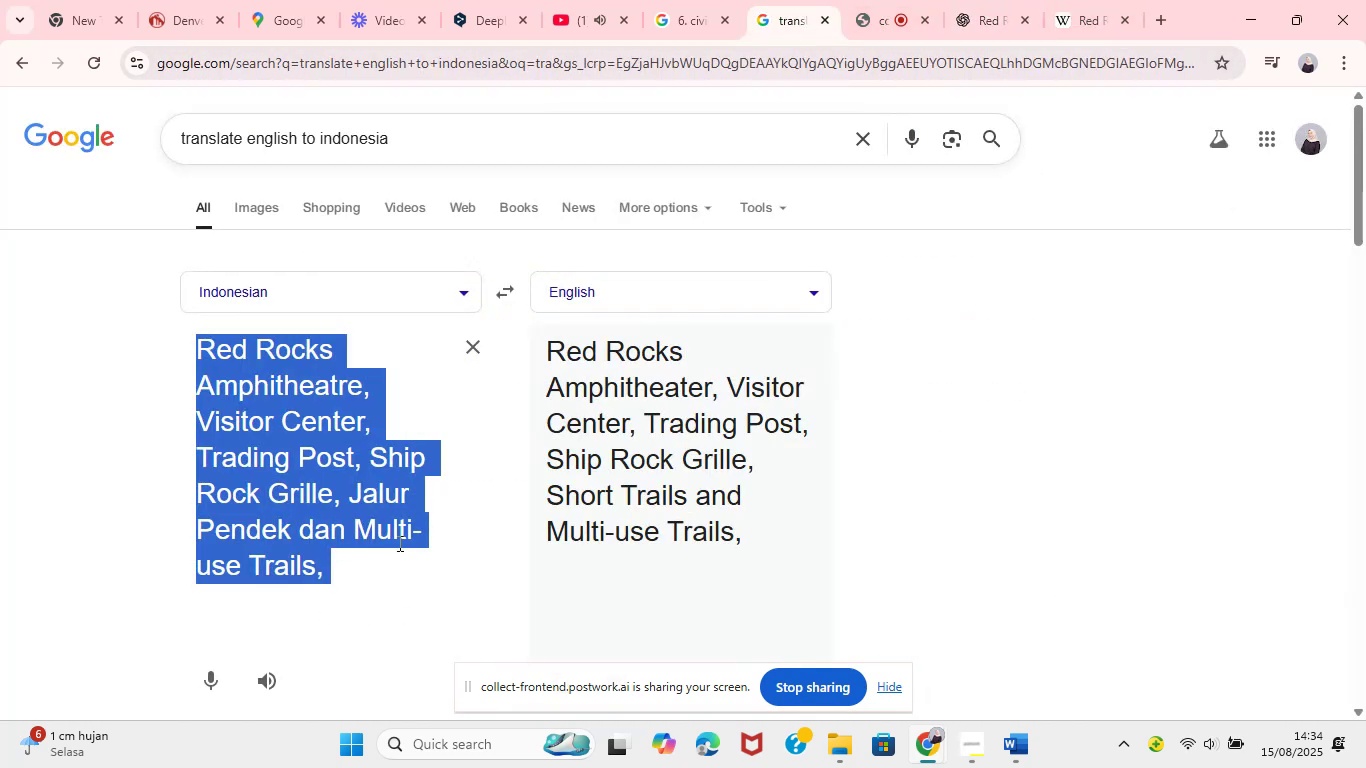 
left_click([361, 569])
 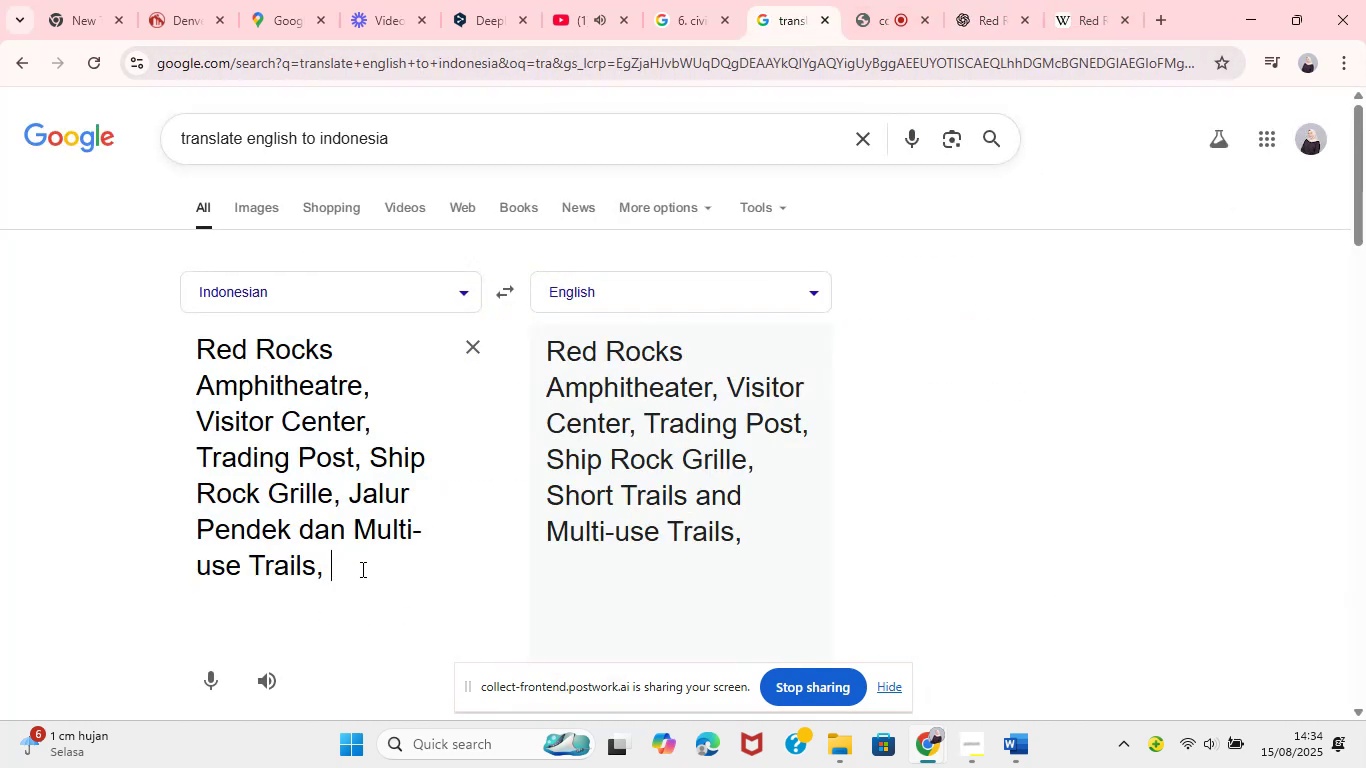 
key(Control+V)
 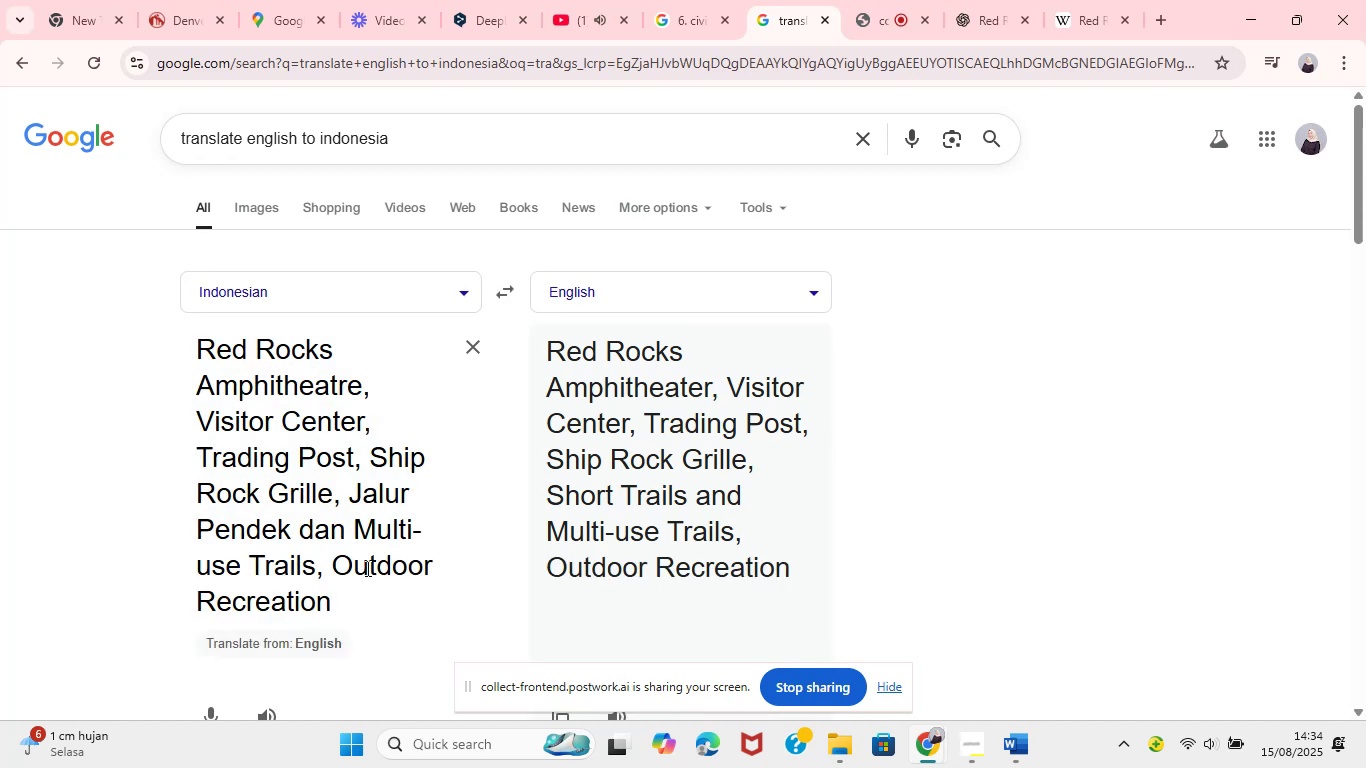 
key(Comma)
 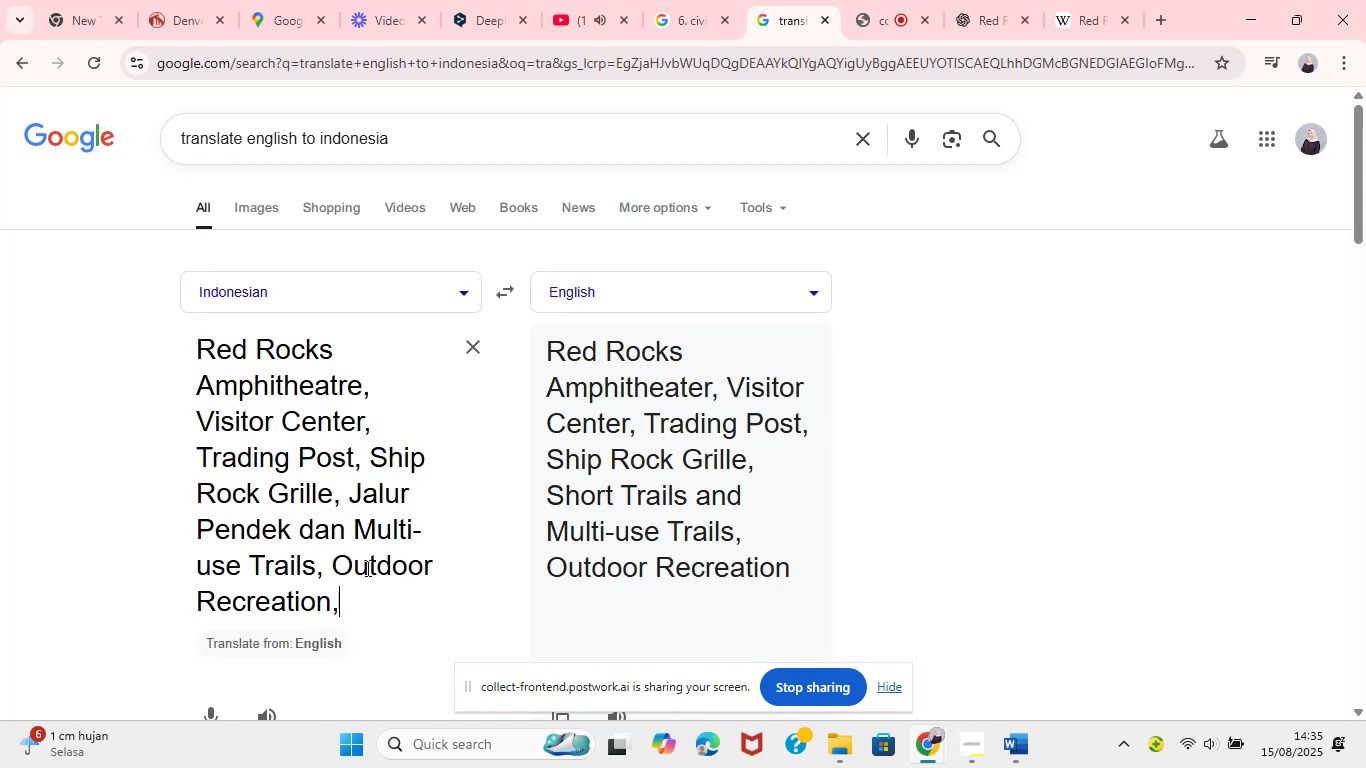 
key(Space)
 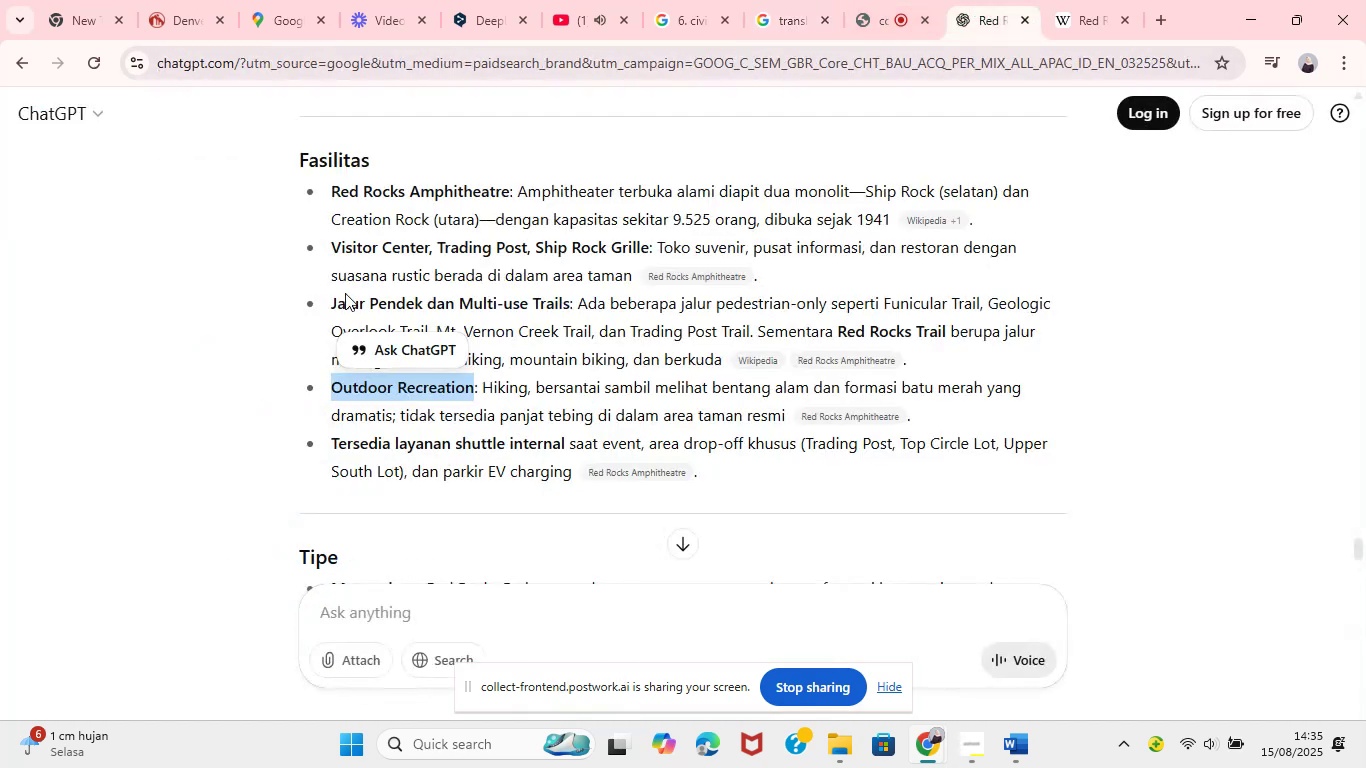 
left_click_drag(start_coordinate=[329, 441], to_coordinate=[562, 445])
 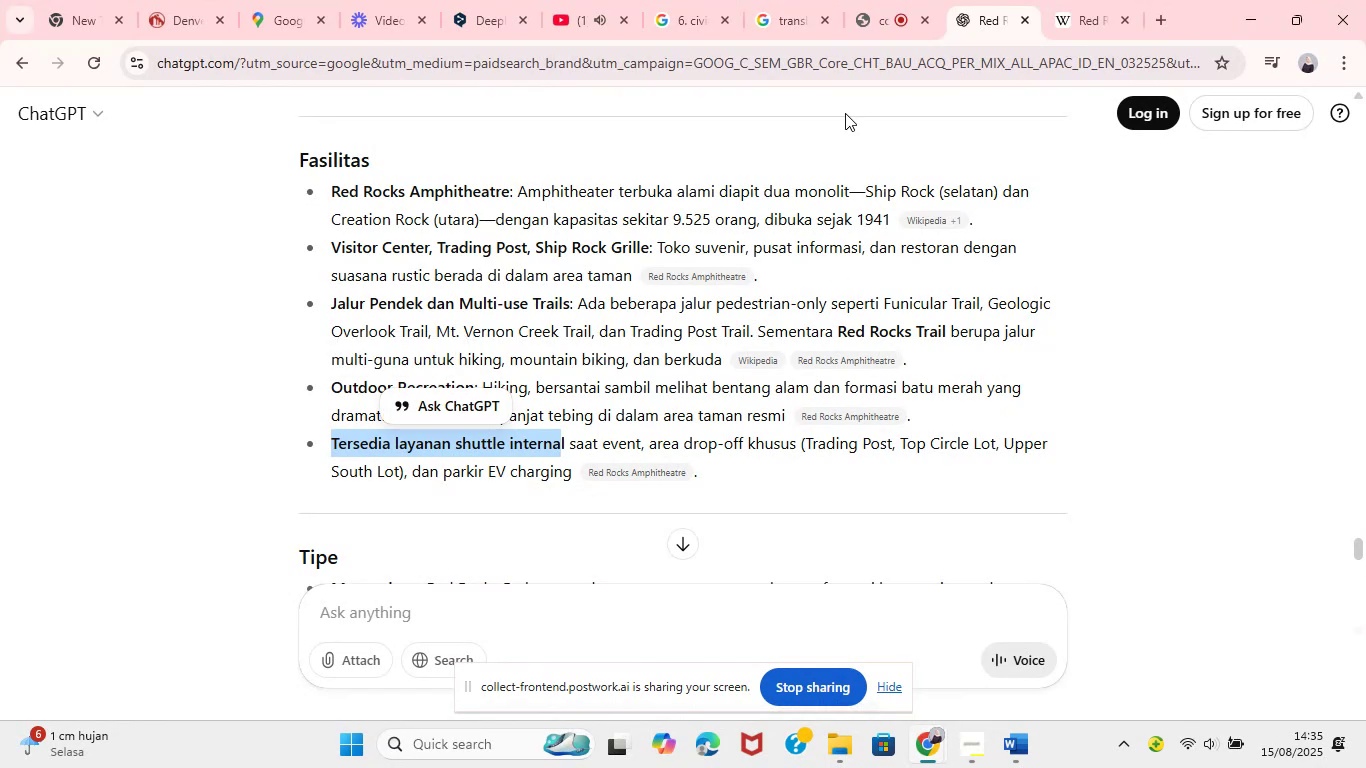 
left_click([812, 14])
 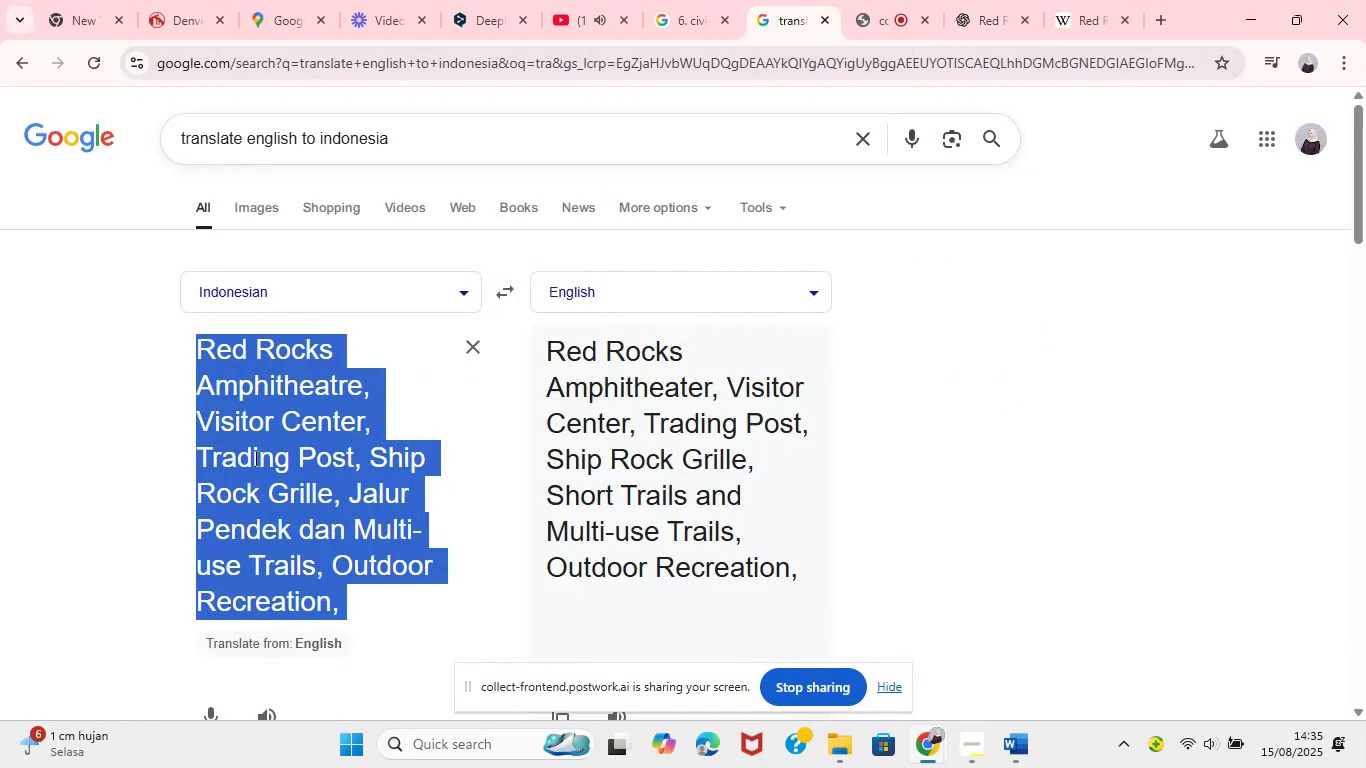 
left_click([255, 457])
 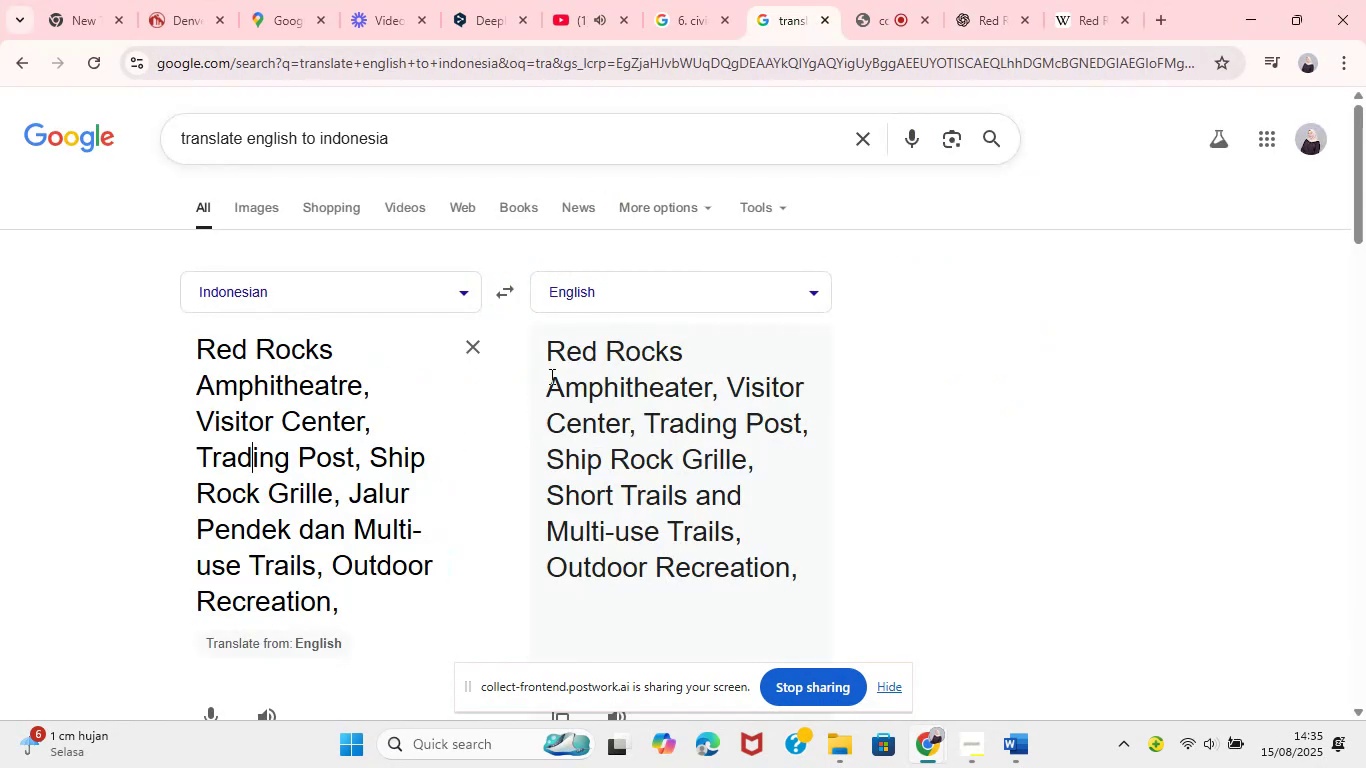 
left_click_drag(start_coordinate=[550, 354], to_coordinate=[800, 557])
 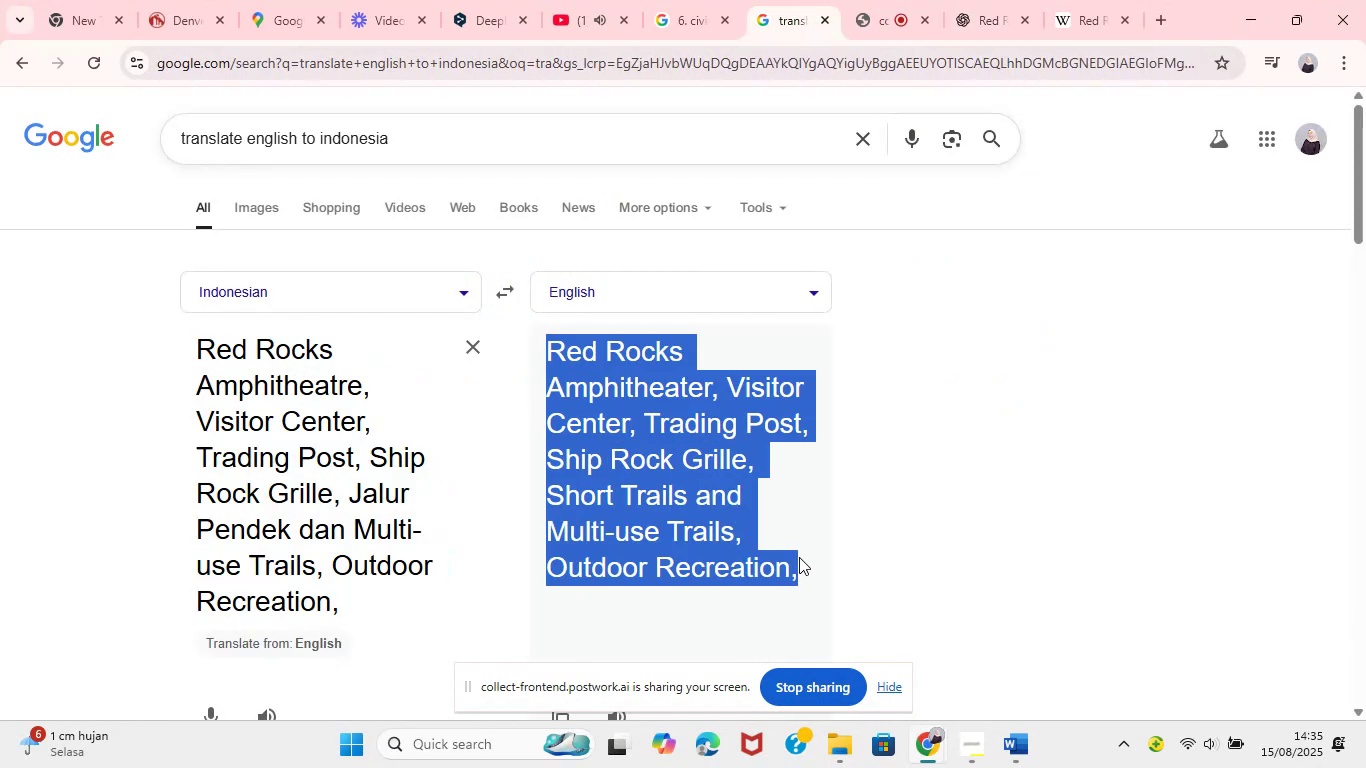 
key(Control+C)
 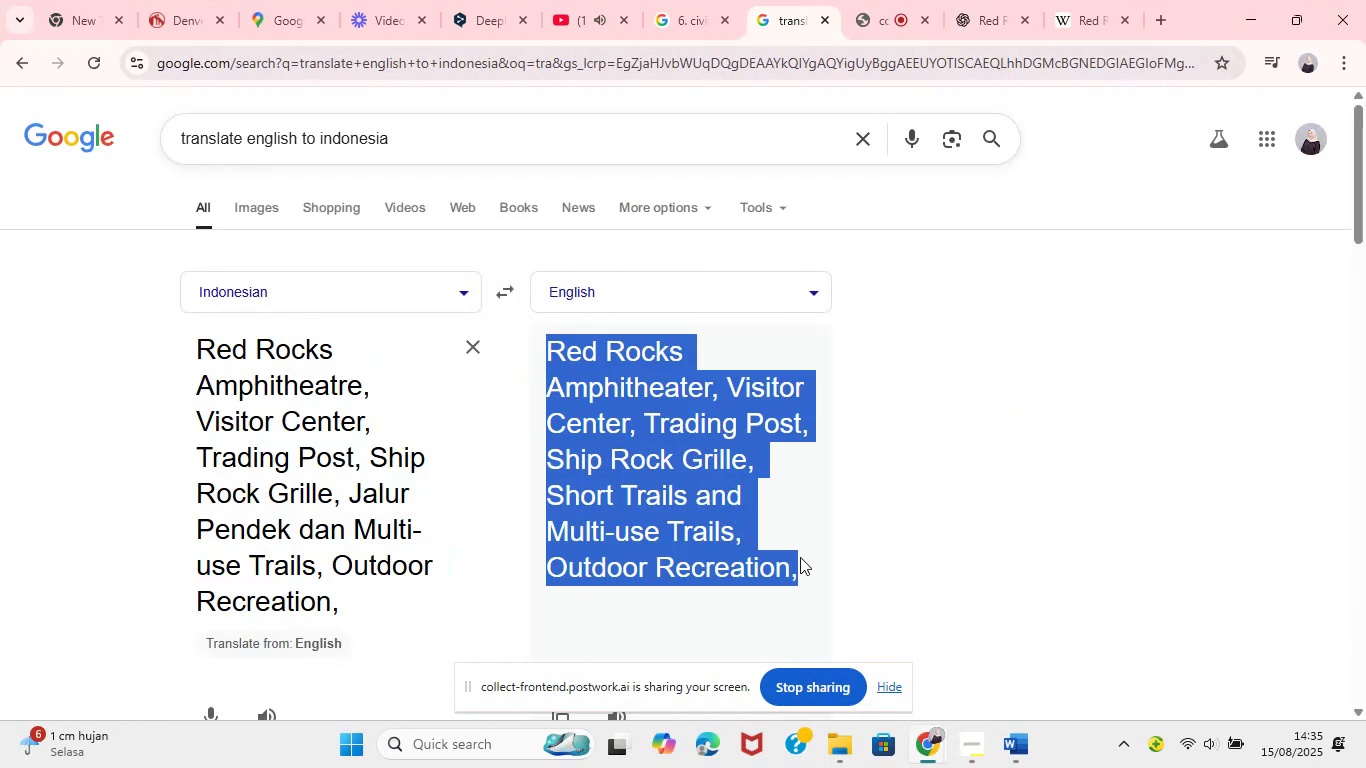 
key(Control+C)
 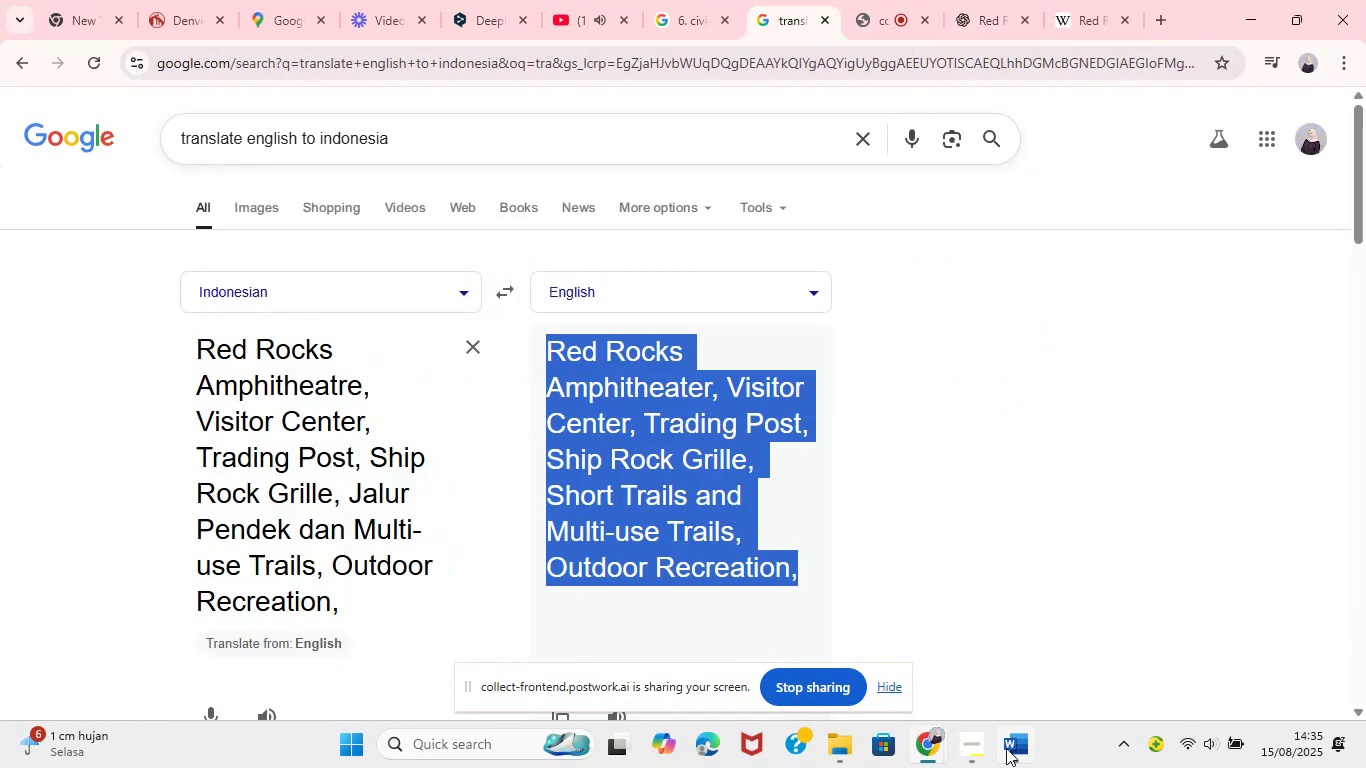 
left_click([1006, 751])
 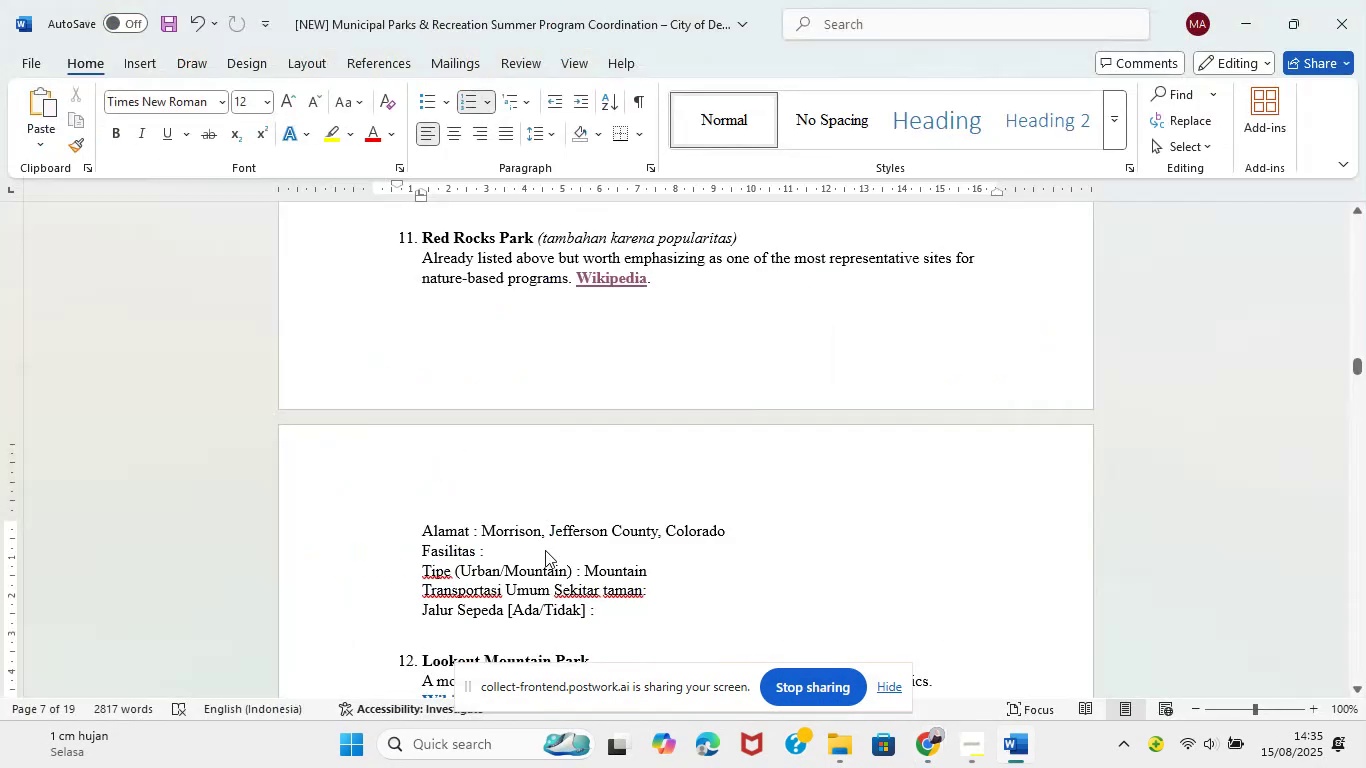 
left_click([523, 557])
 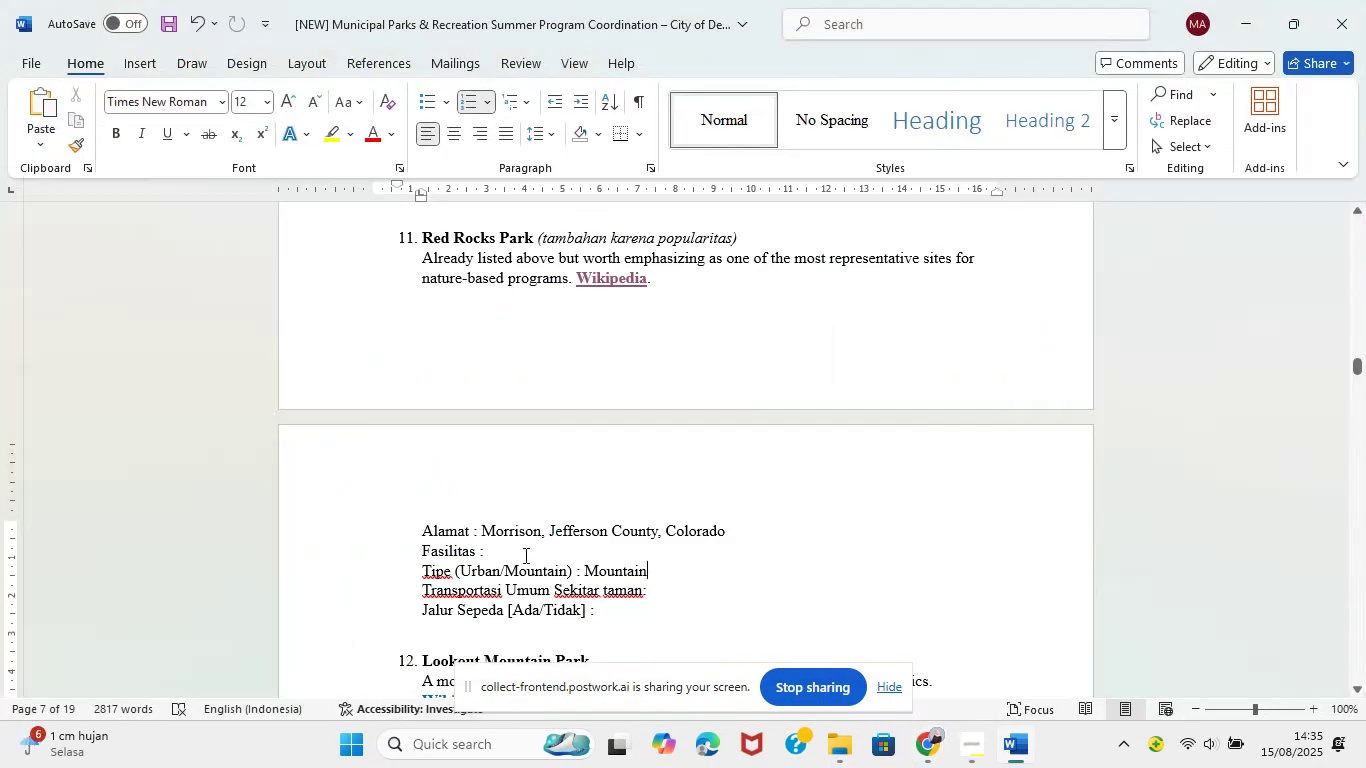 
left_click([521, 555])
 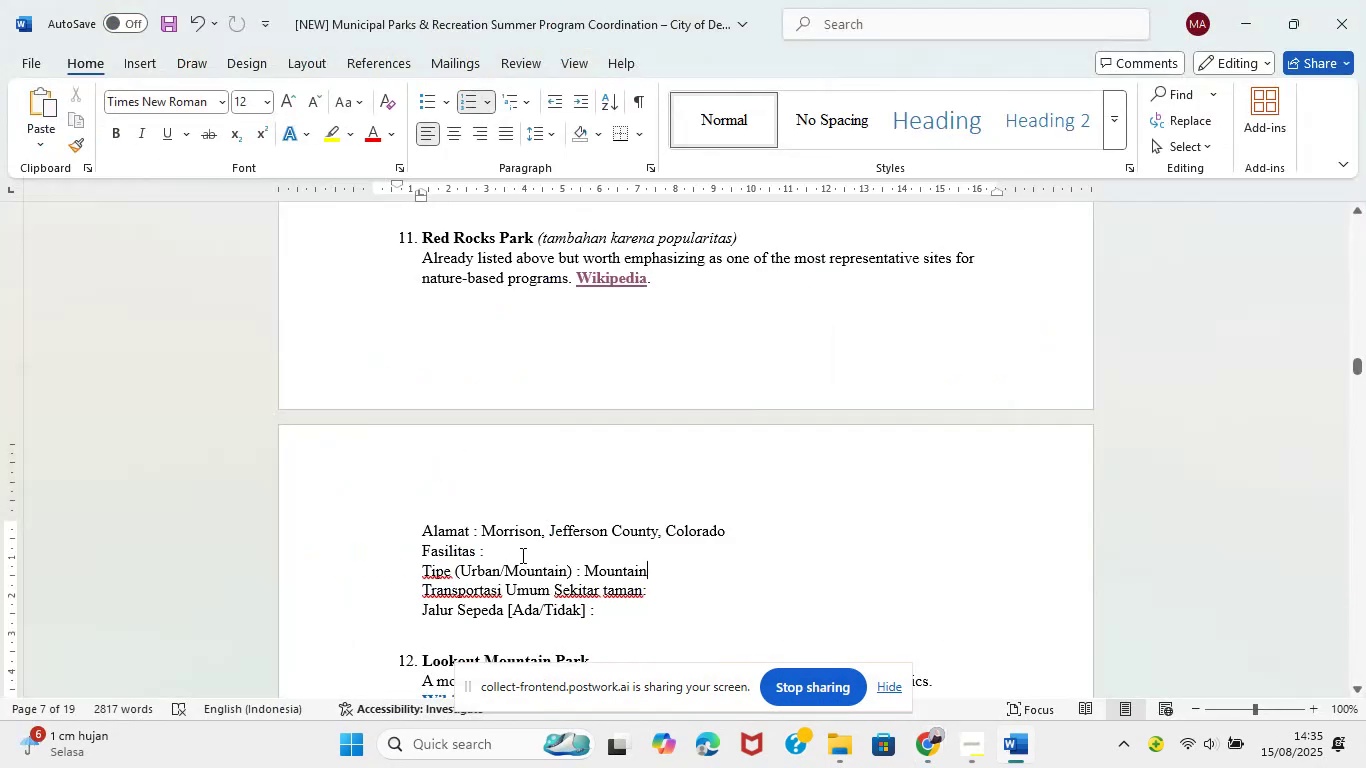 
left_click([511, 553])
 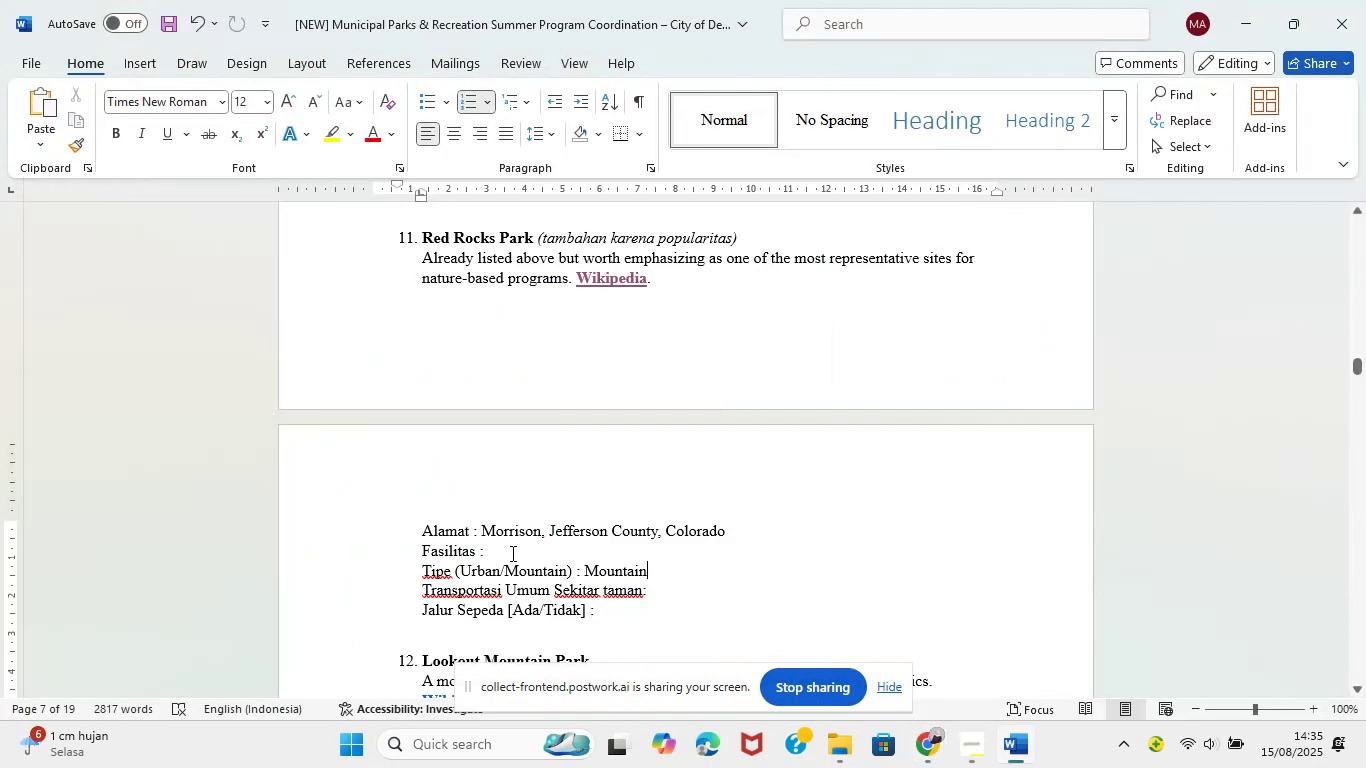 
double_click([499, 548])
 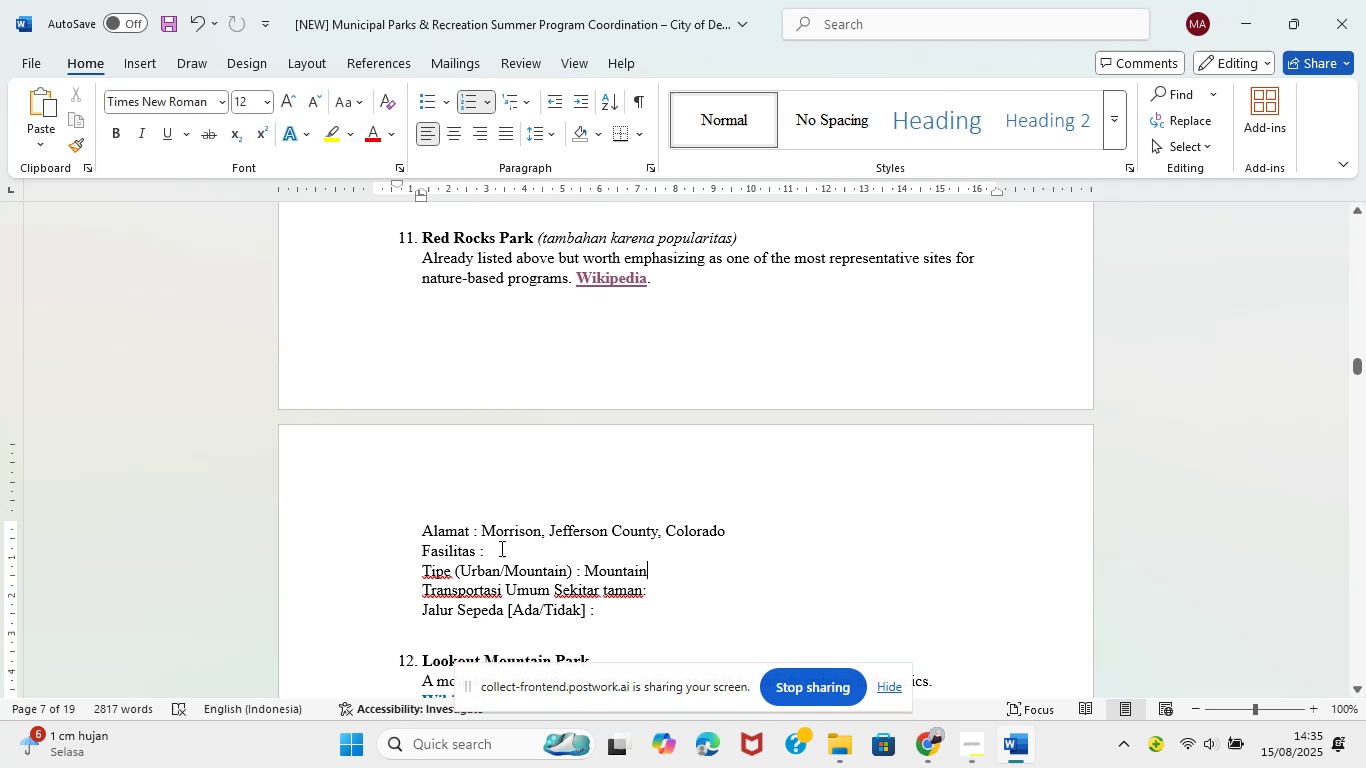 
key(Control+V)
 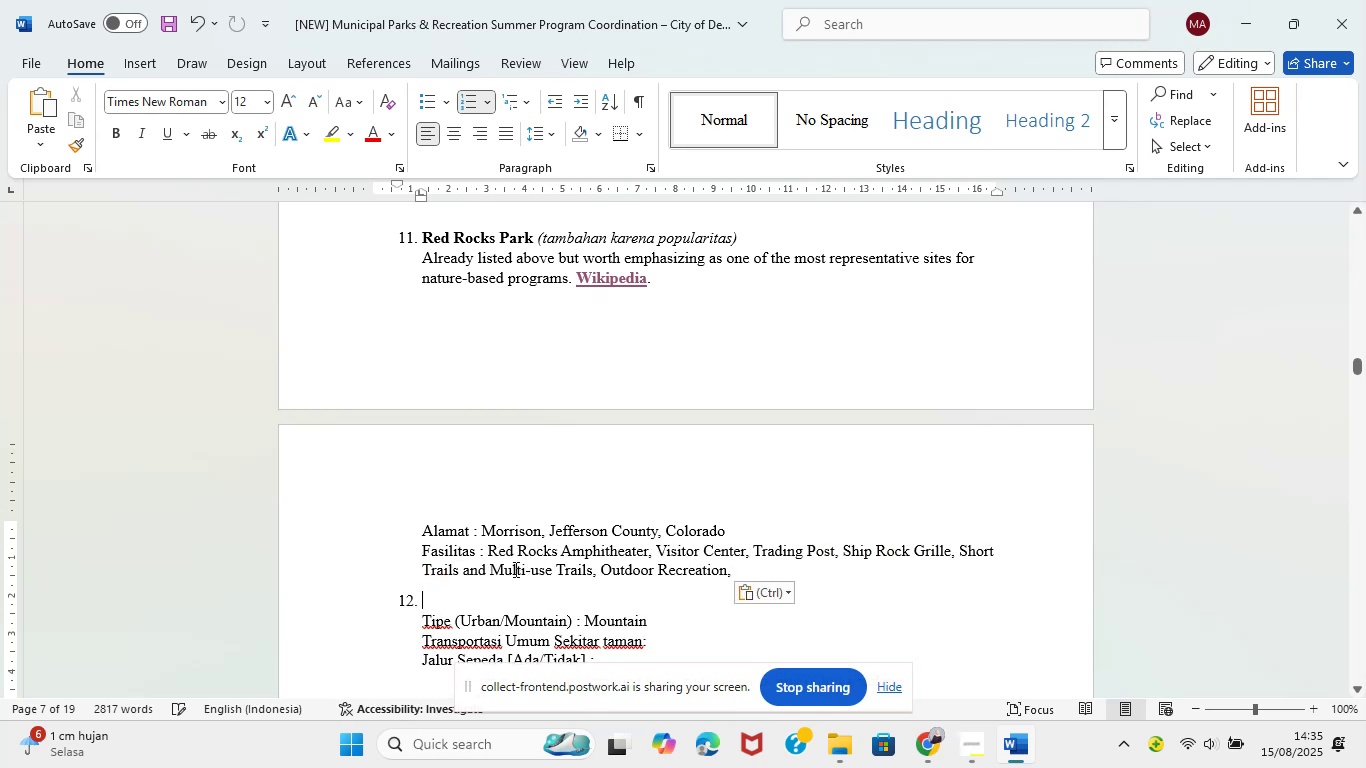 
left_click_drag(start_coordinate=[443, 603], to_coordinate=[357, 607])
 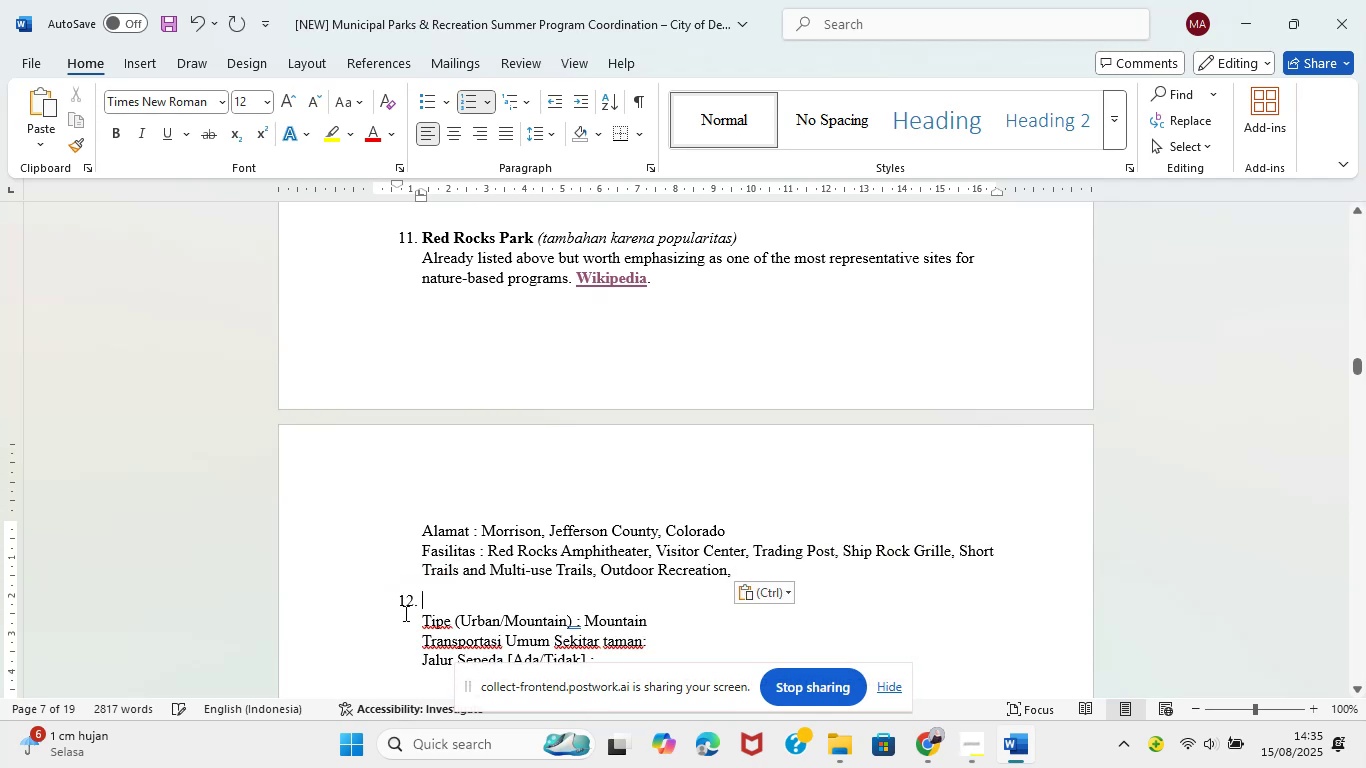 
key(Backspace)
 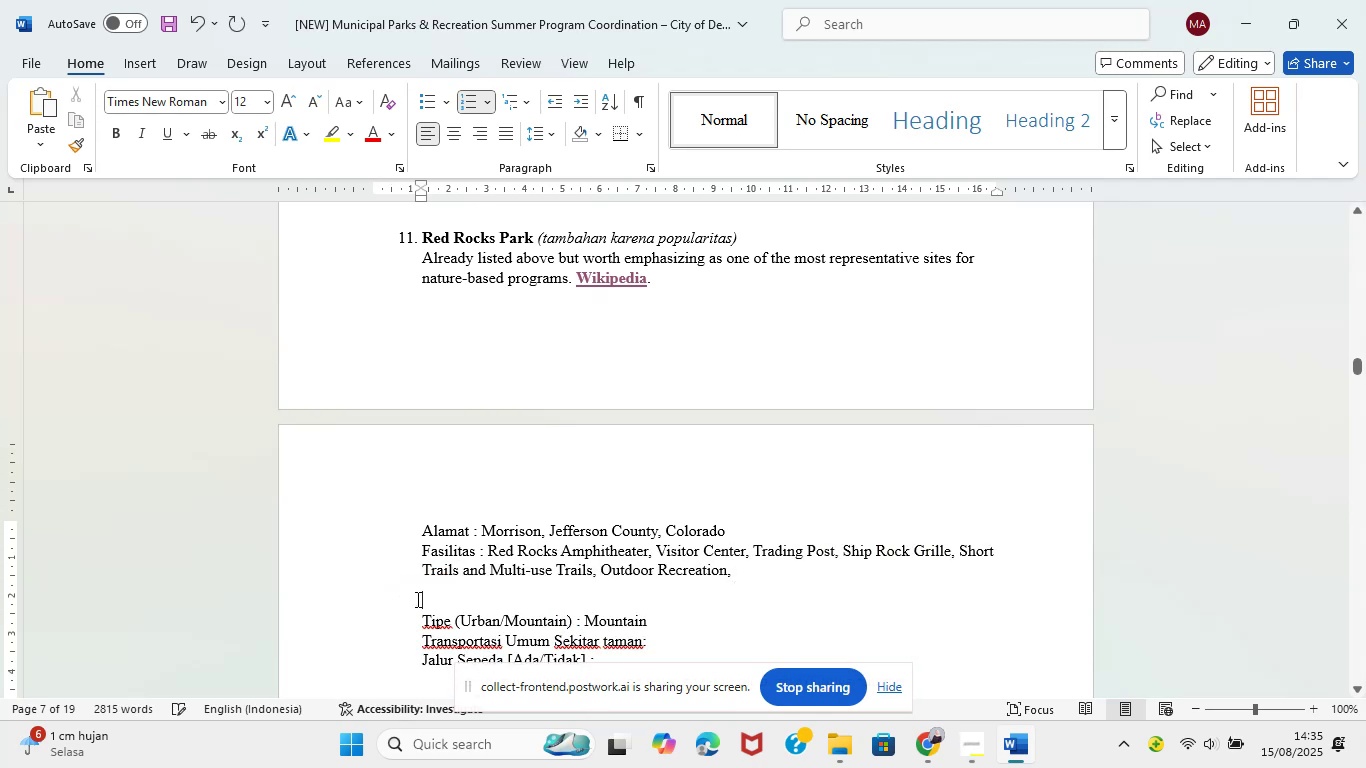 
hold_key(key=Backspace, duration=0.41)
 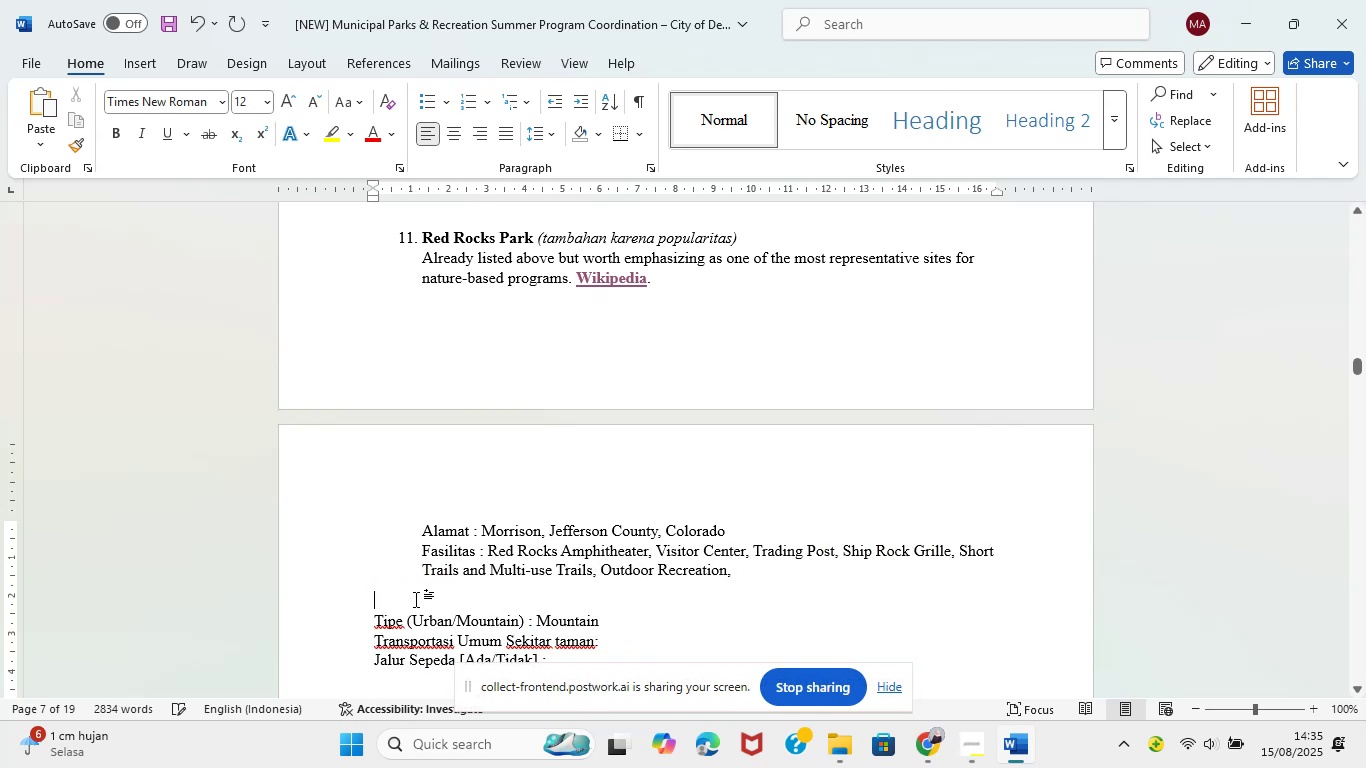 
hold_key(key=Backspace, duration=0.43)
 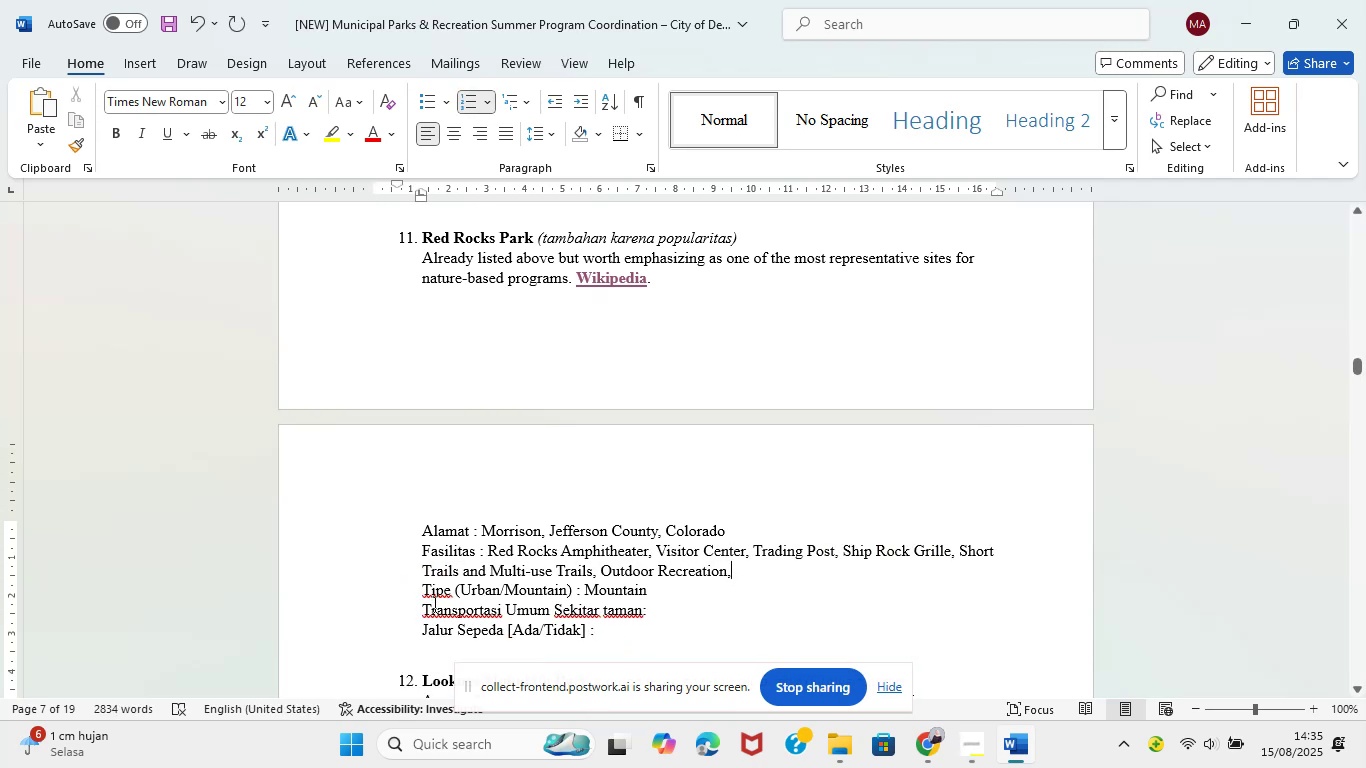 
wait(8.52)
 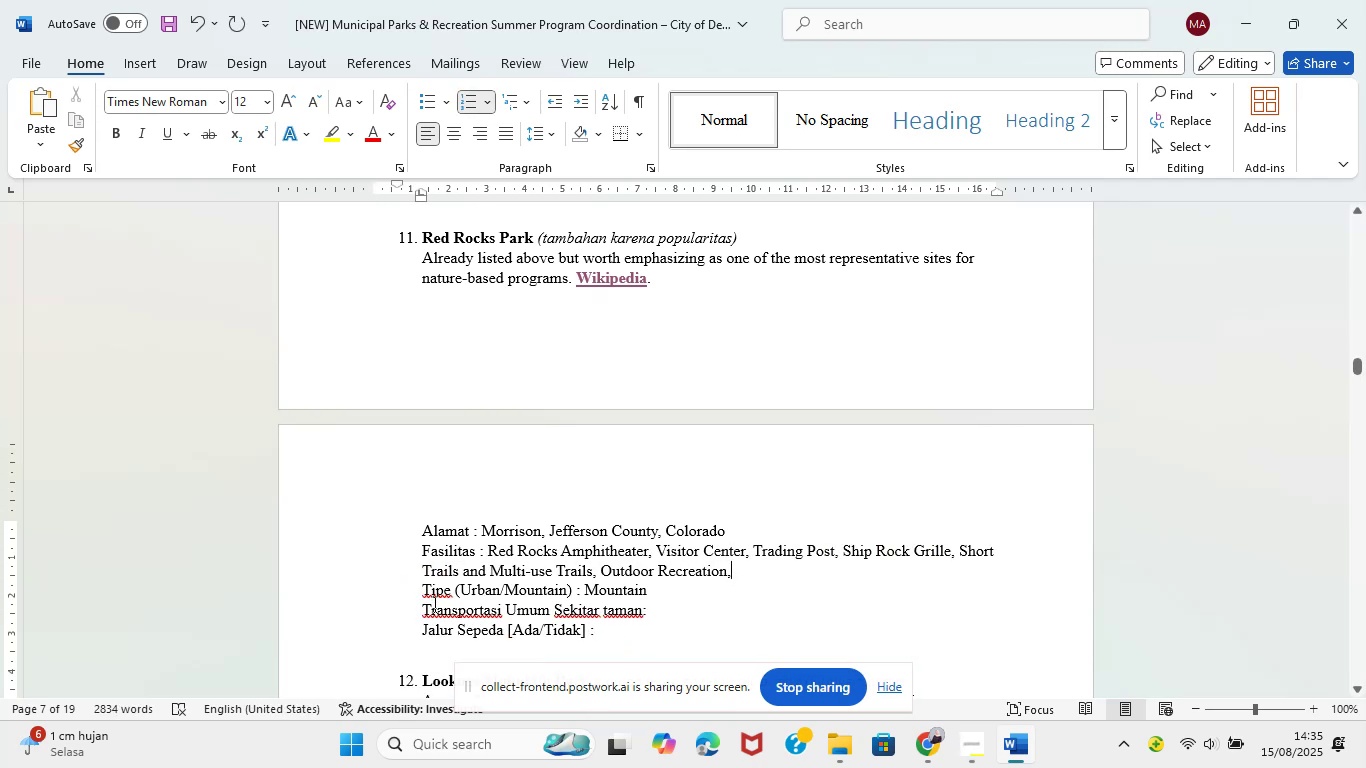 
left_click([931, 759])
 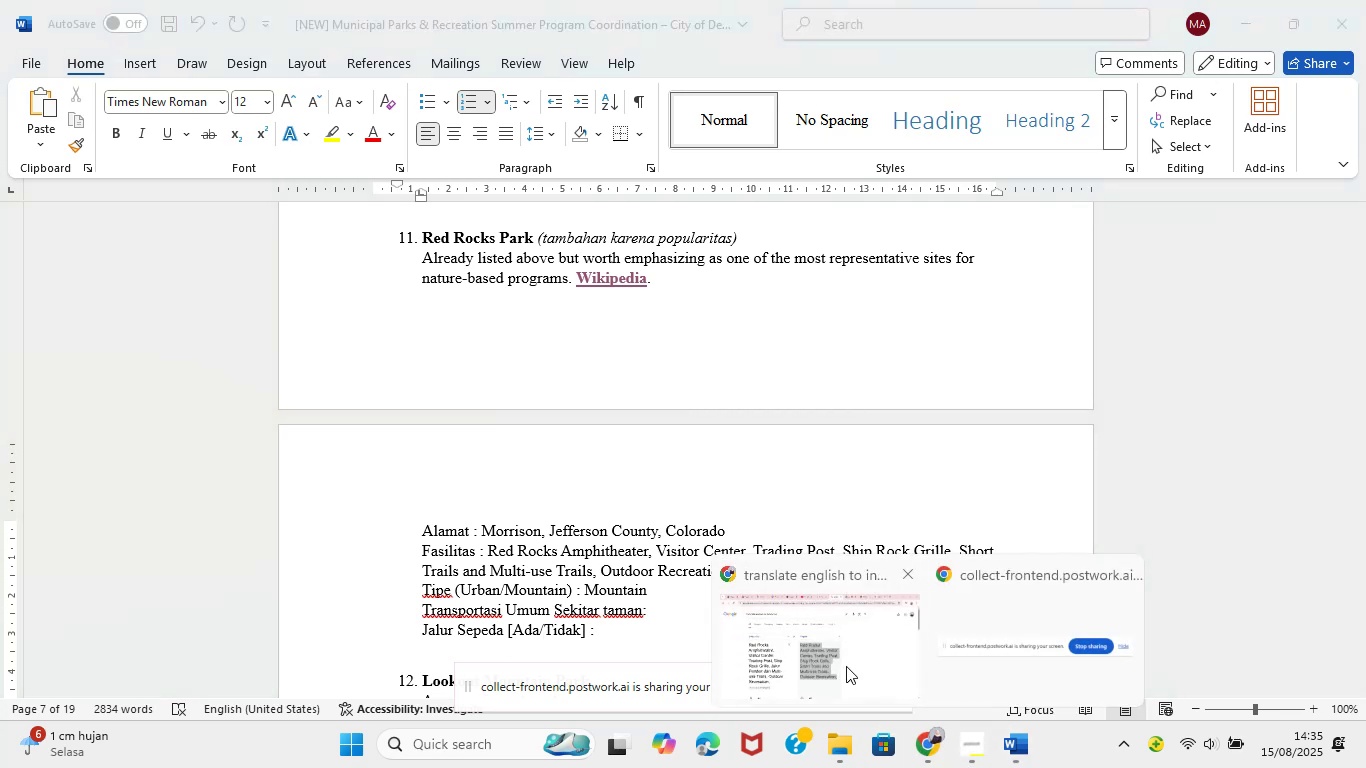 
left_click([846, 666])
 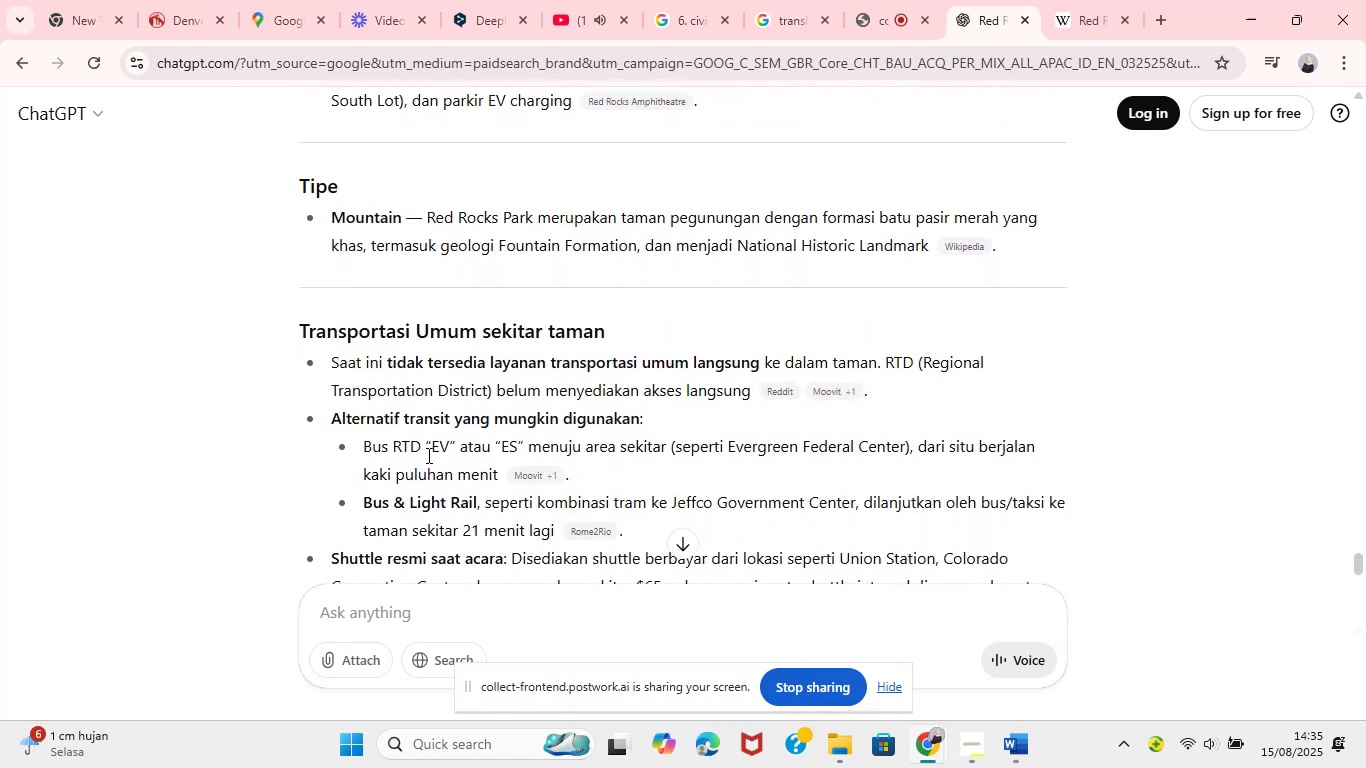 
wait(9.99)
 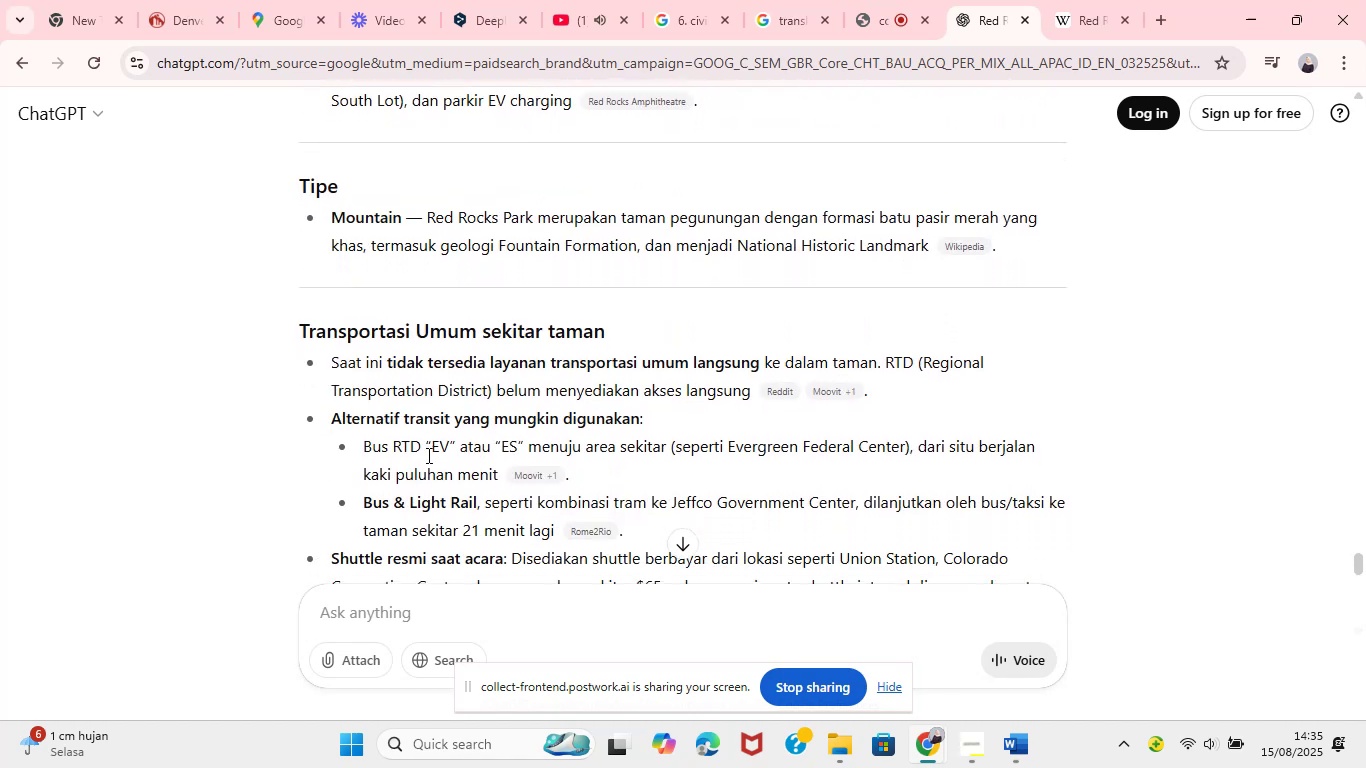 
left_click_drag(start_coordinate=[475, 508], to_coordinate=[359, 507])
 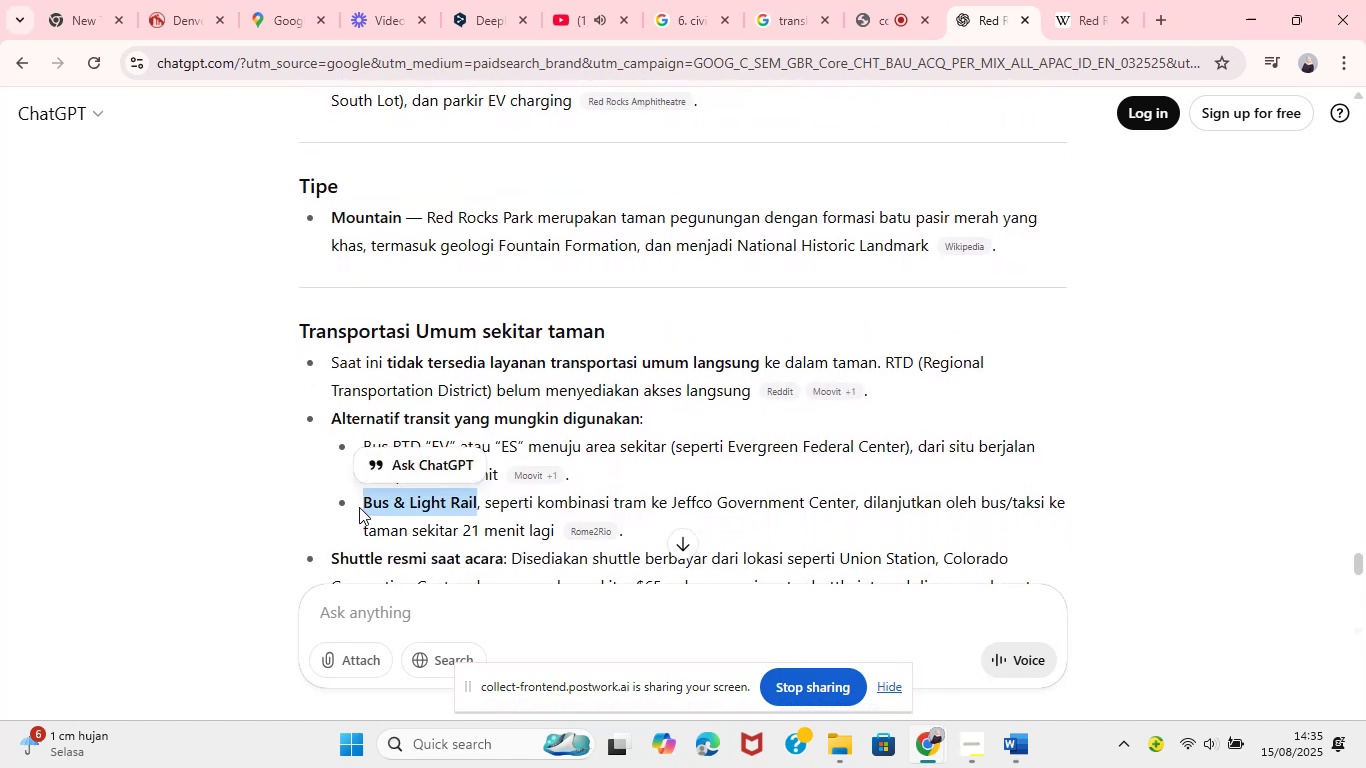 
key(Control+C)
 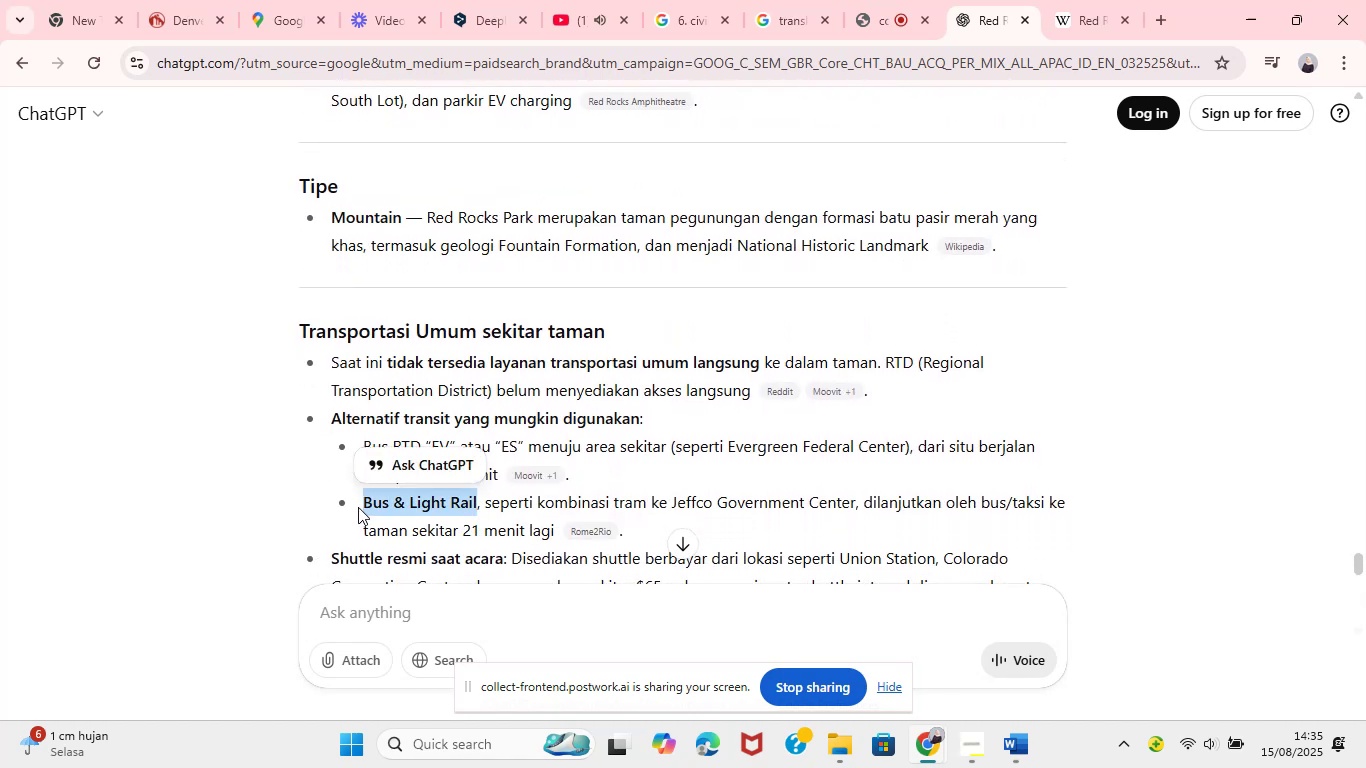 
key(Control+C)
 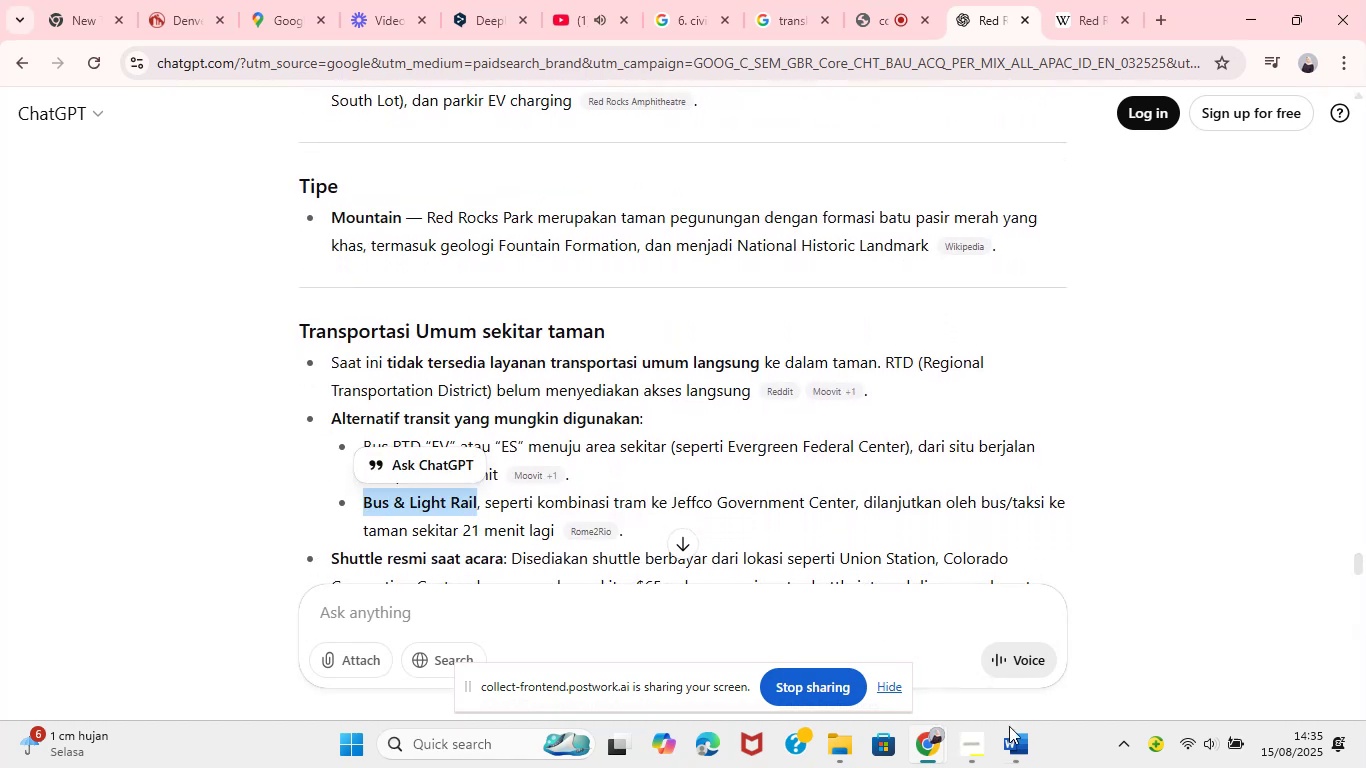 
left_click([1016, 749])
 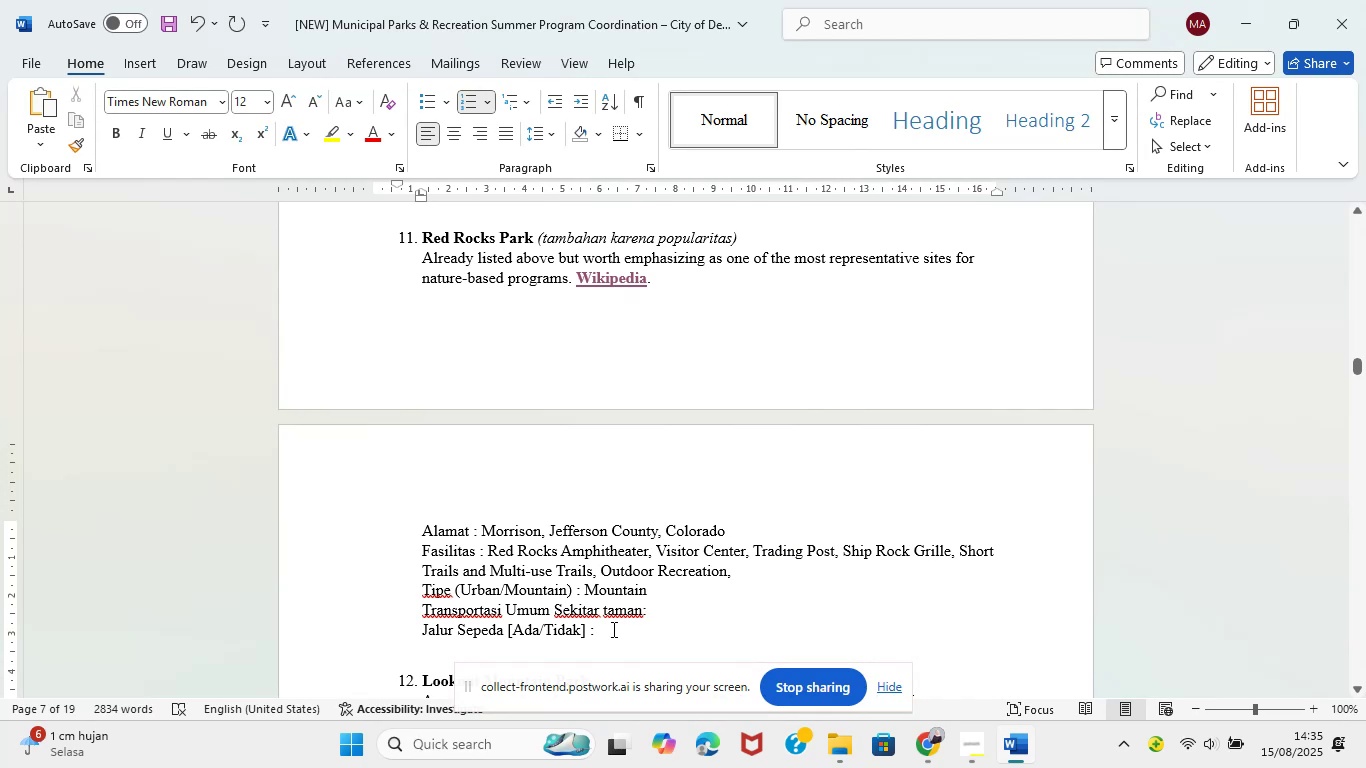 
left_click([678, 613])
 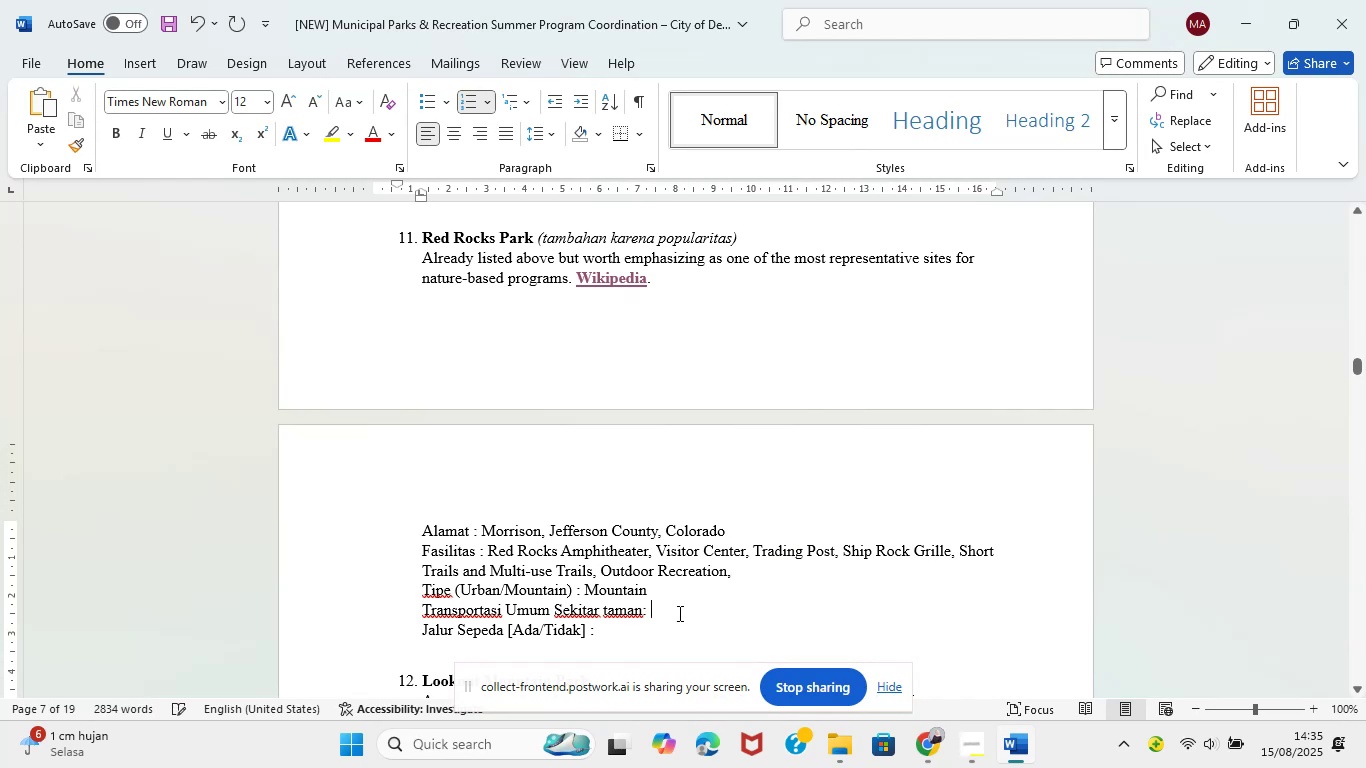 
key(Control+V)
 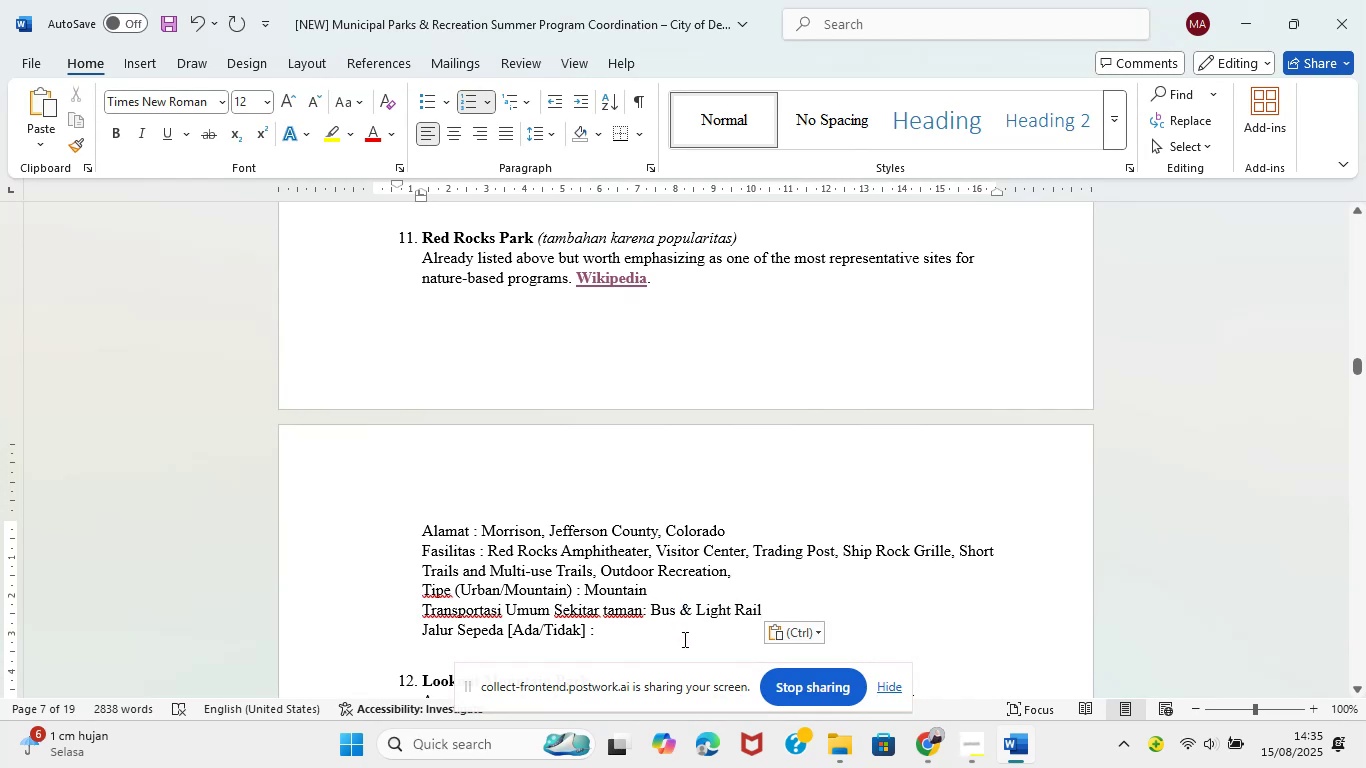 
left_click([921, 747])
 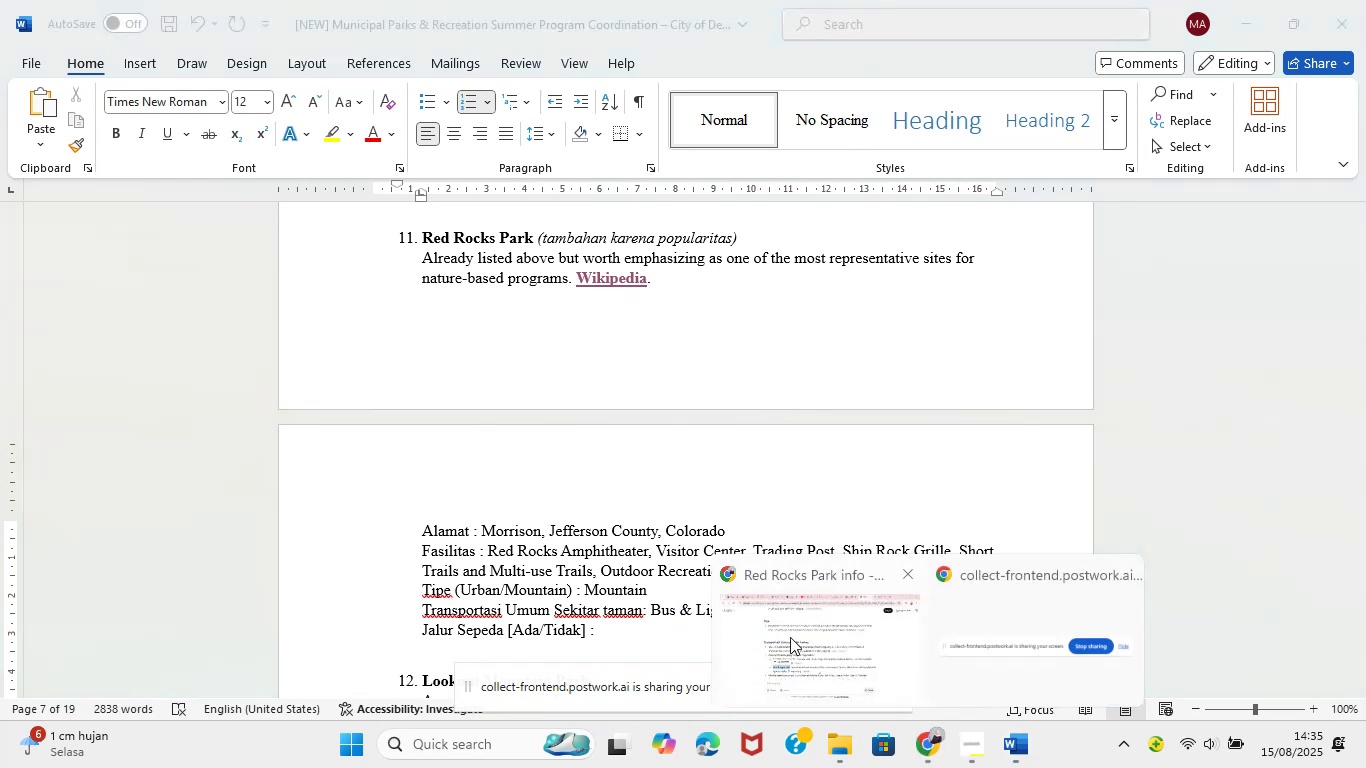 
left_click([790, 637])
 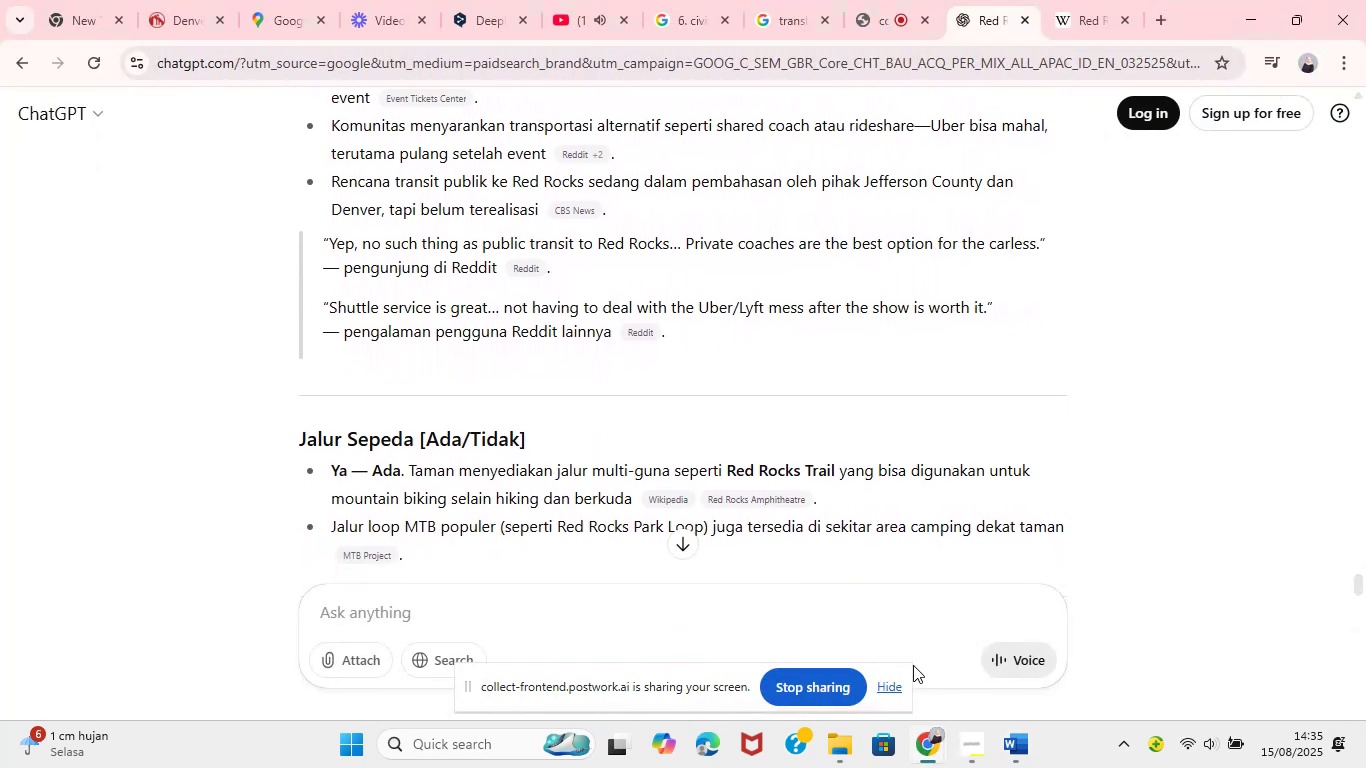 
mouse_move([697, 539])
 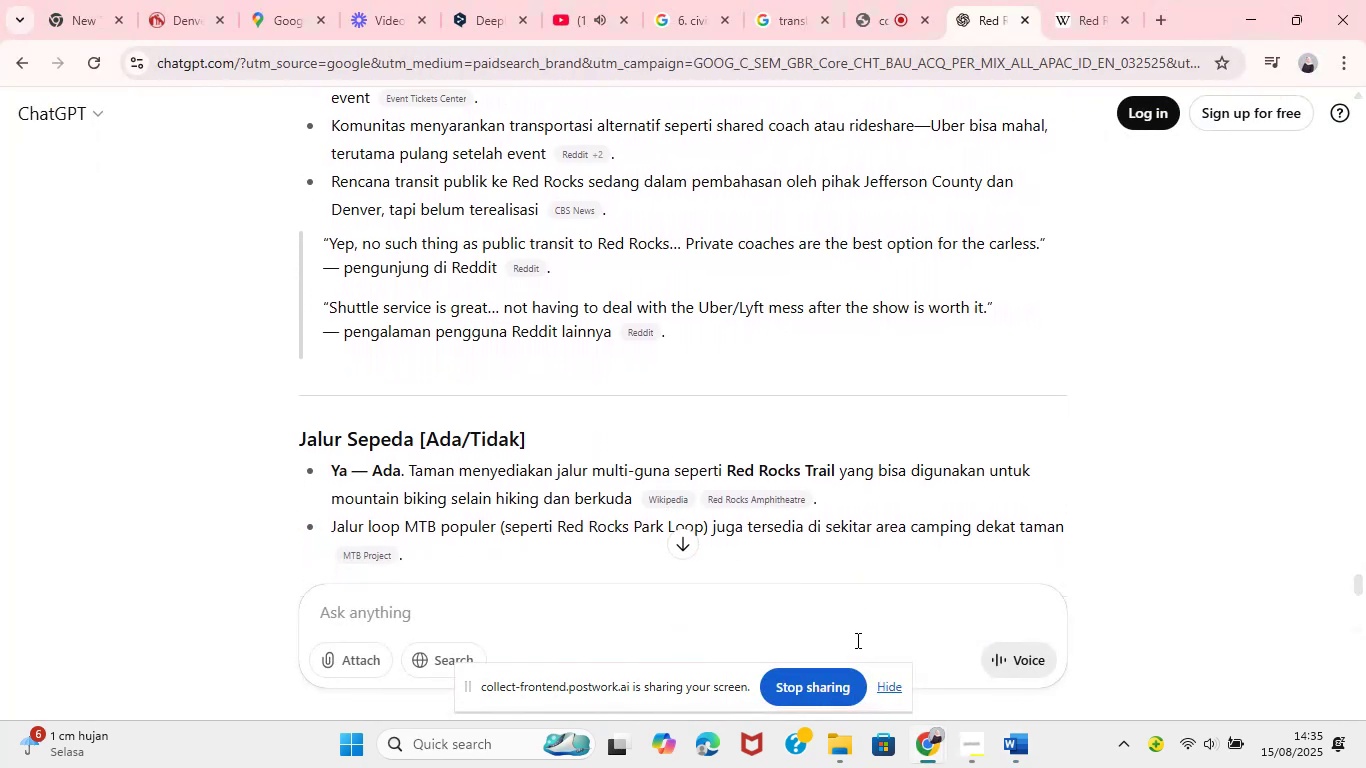 
left_click([626, 643])
 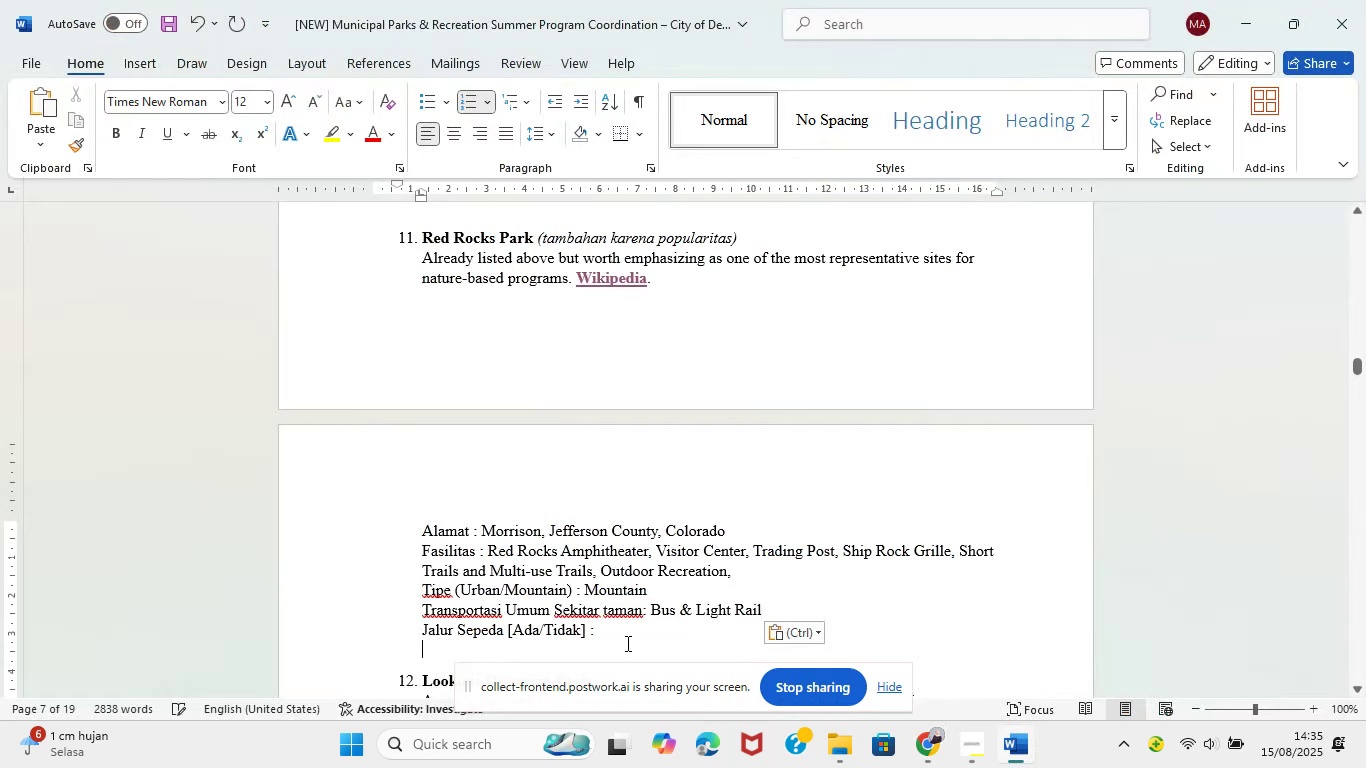 
left_click([621, 622])
 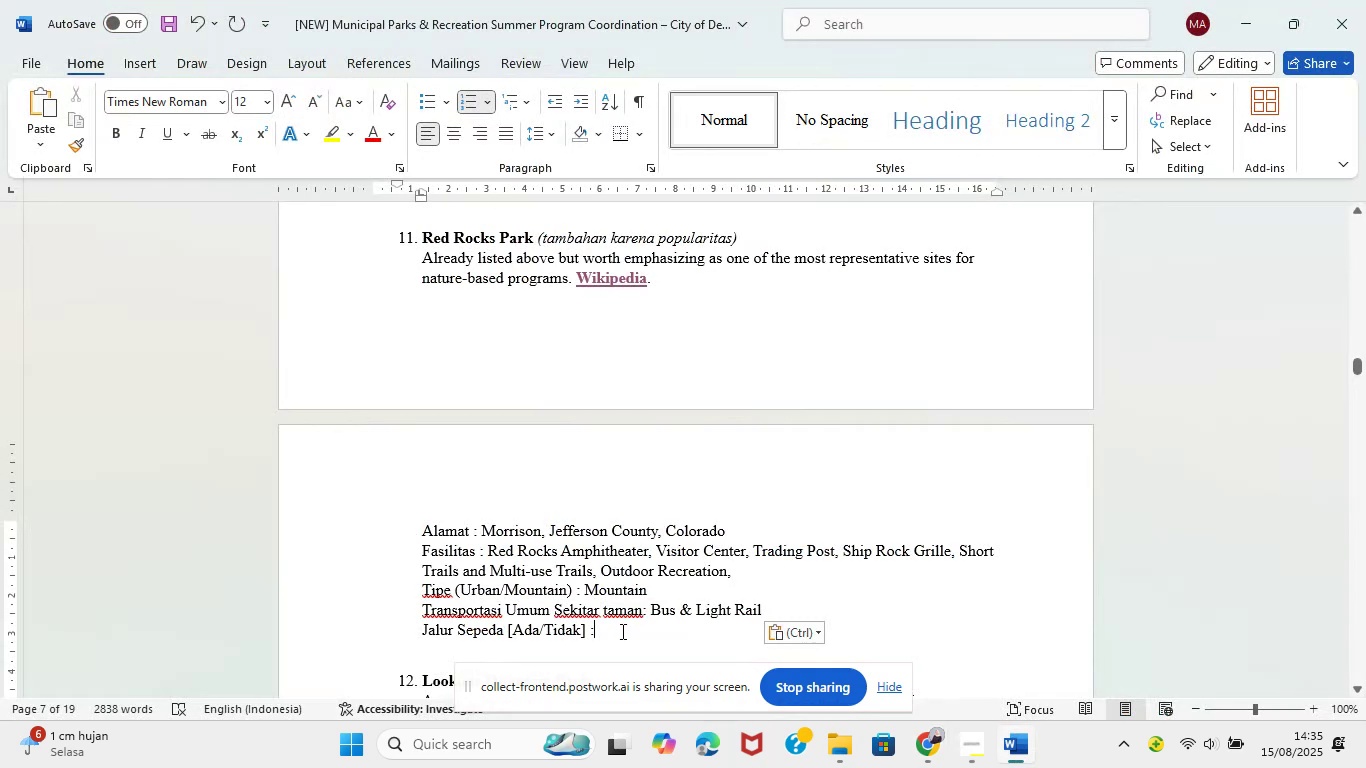 
key(CapsLock)
 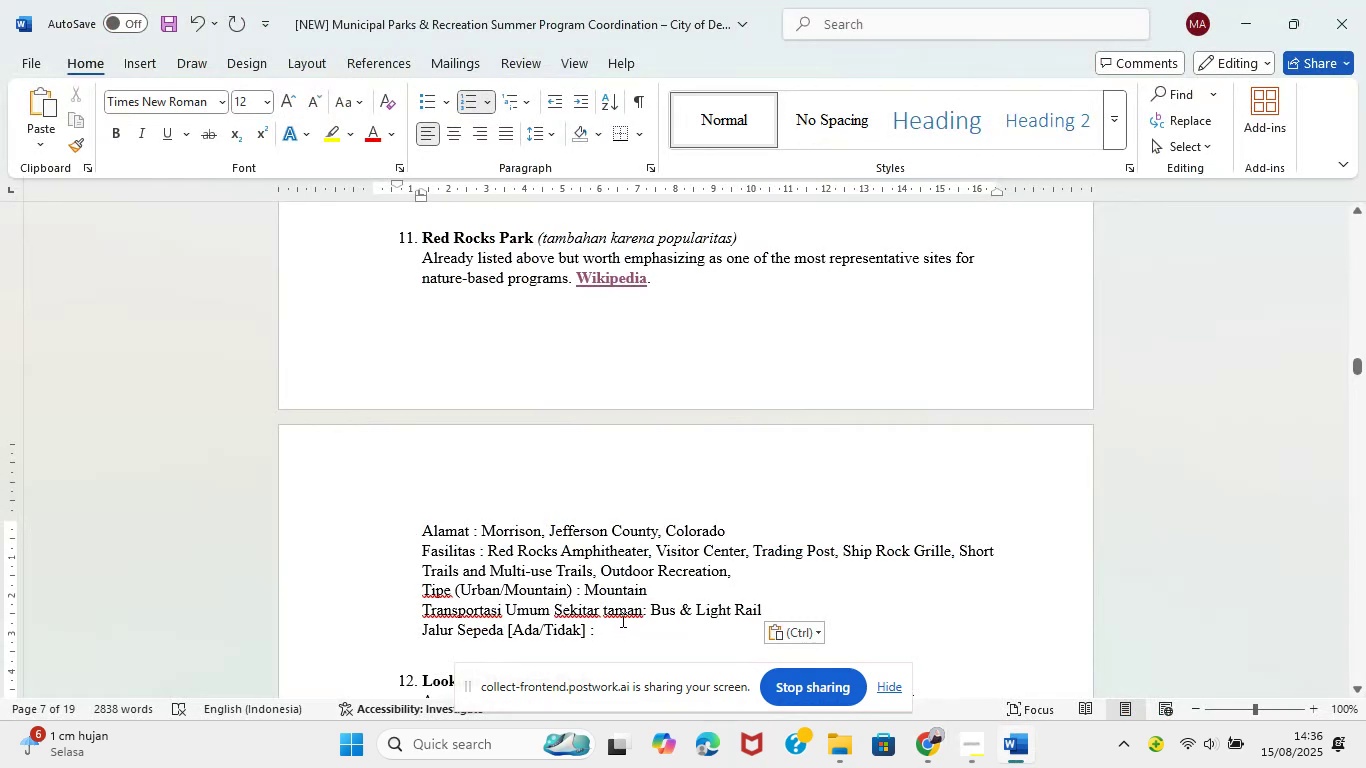 
key(A)
 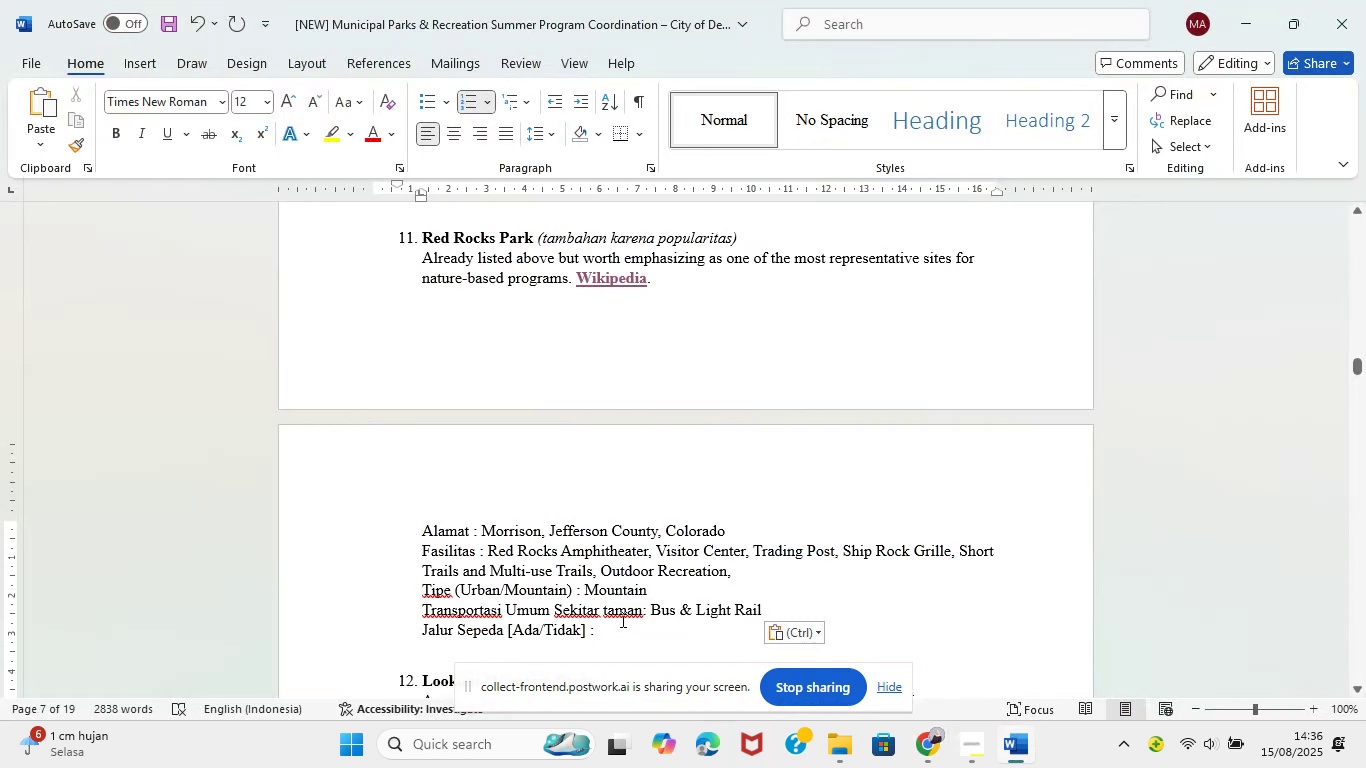 
key(CapsLock)
 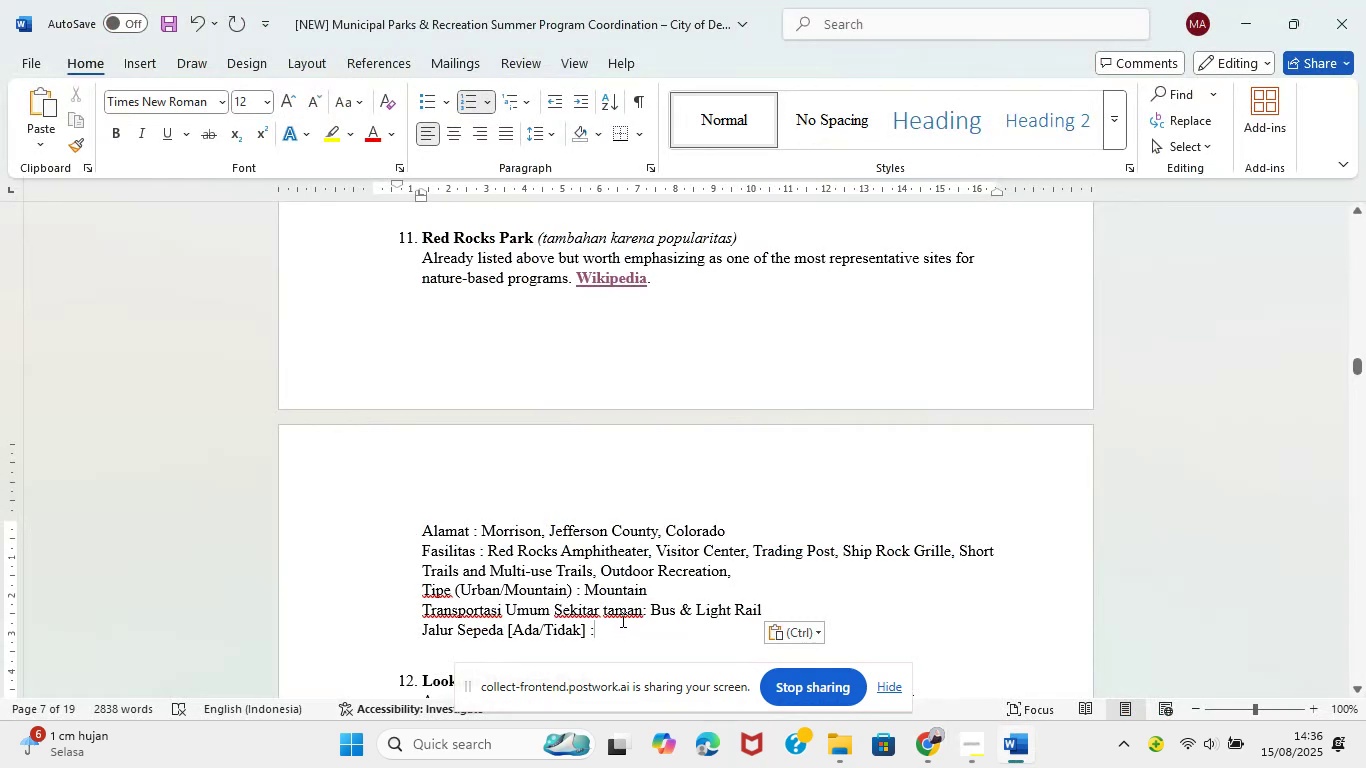 
key(A)
 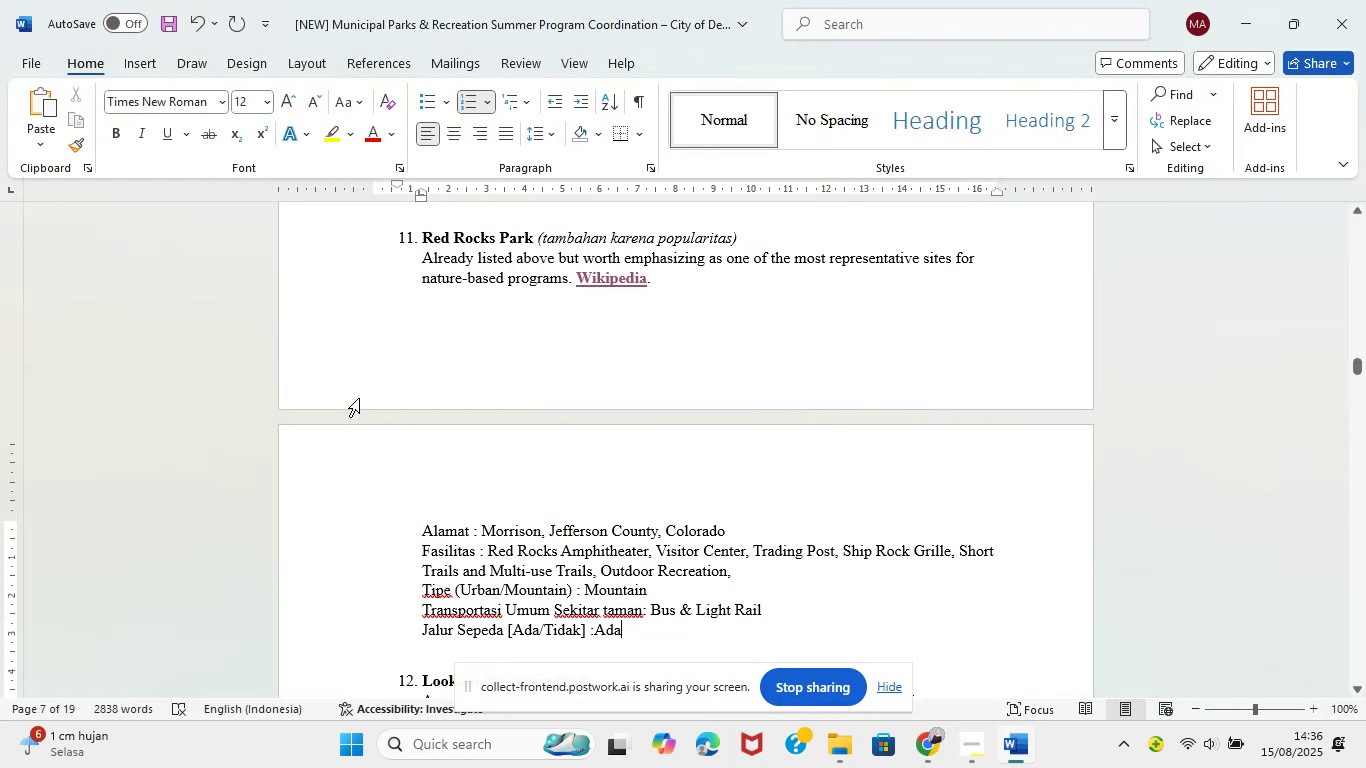 
scroll: coordinate [536, 583], scroll_direction: down, amount: 8.0
 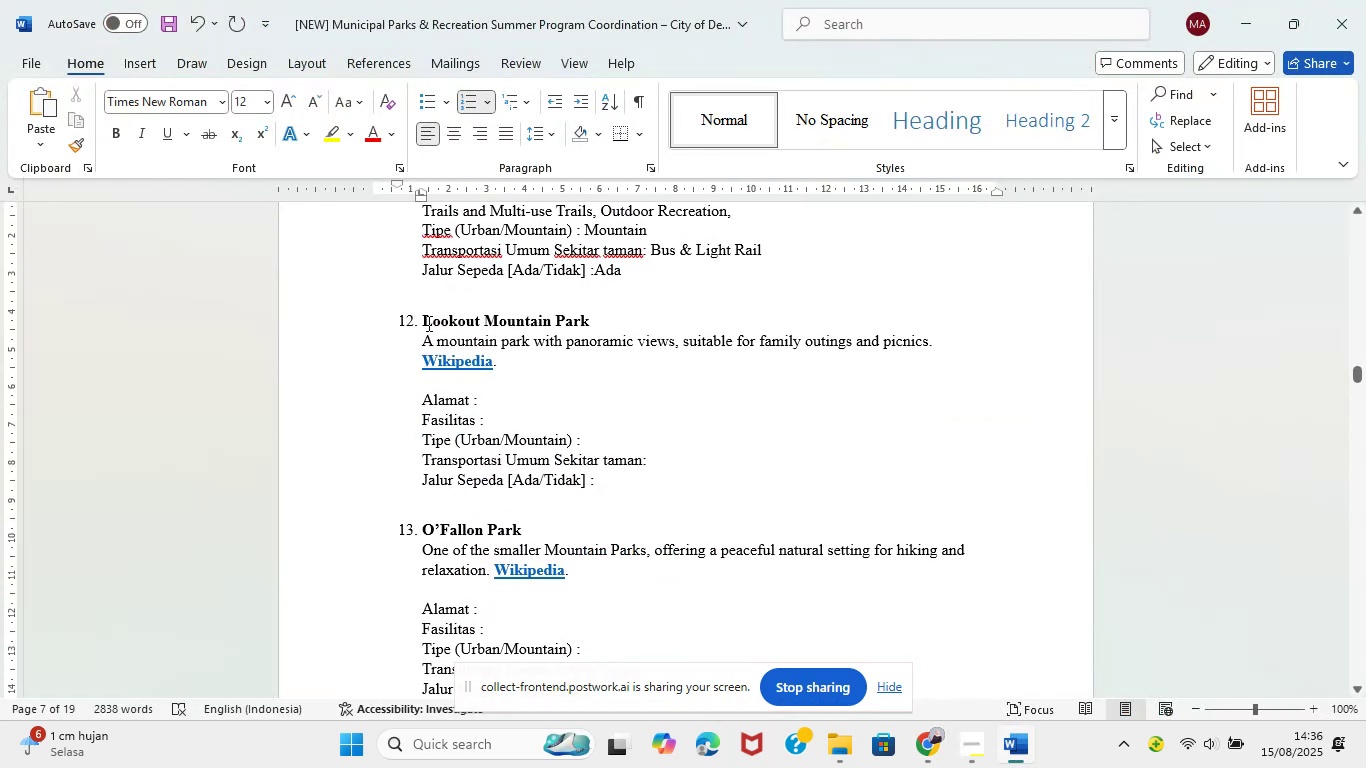 
left_click_drag(start_coordinate=[427, 323], to_coordinate=[611, 484])
 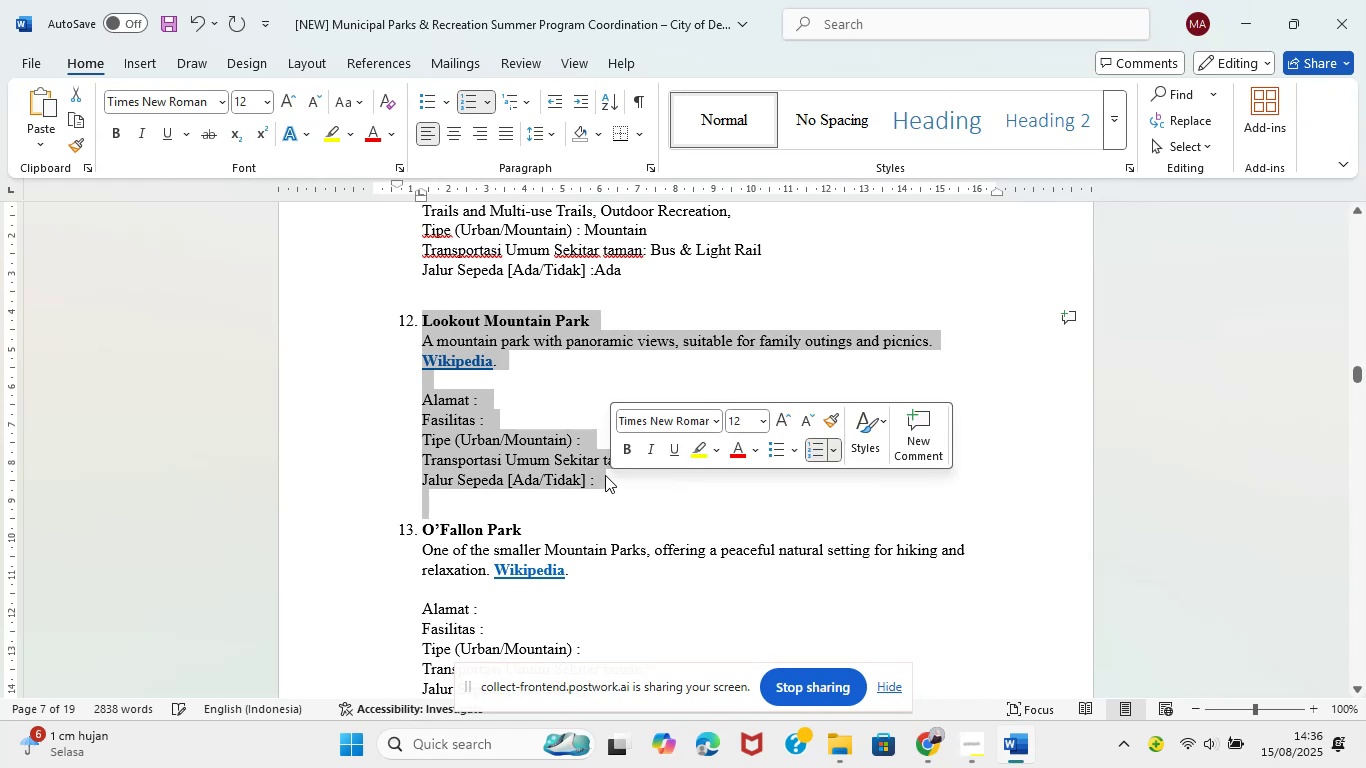 
key(Control+C)
 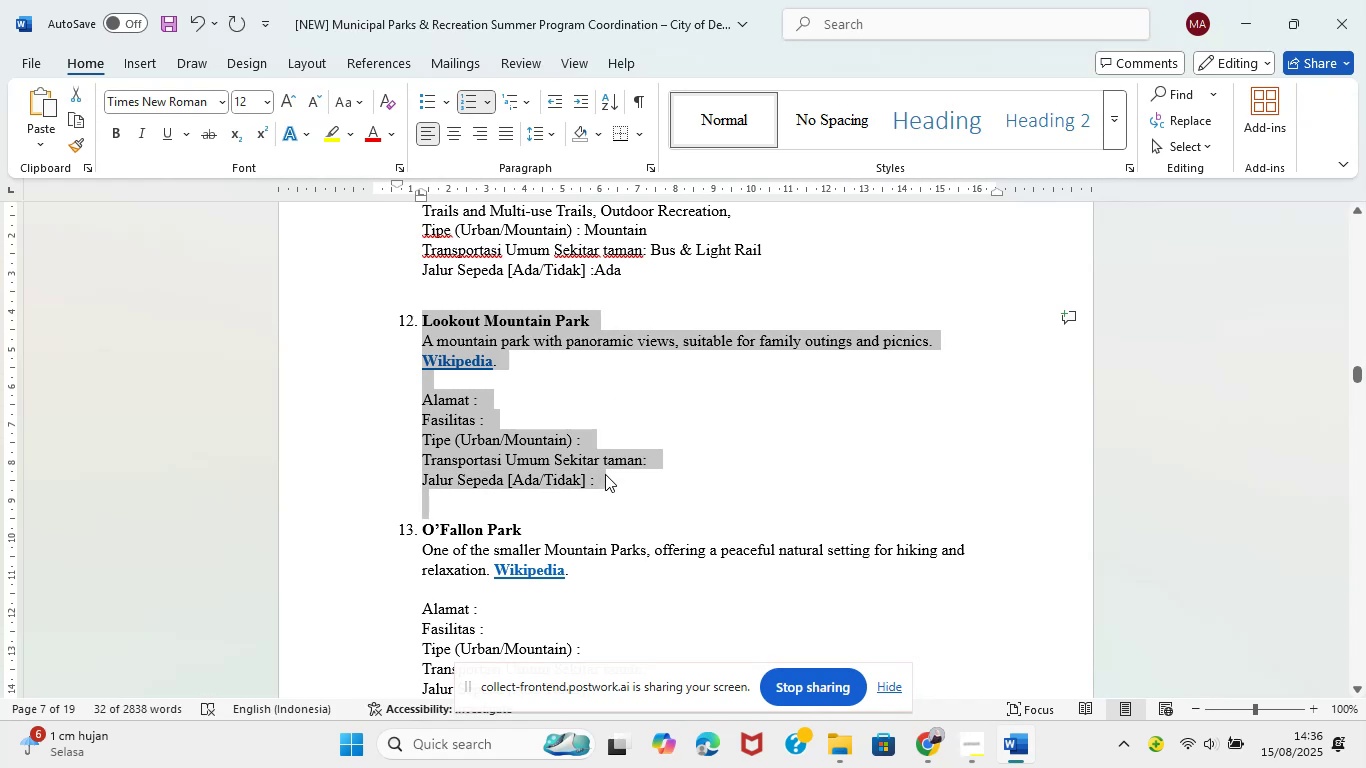 
key(Control+C)
 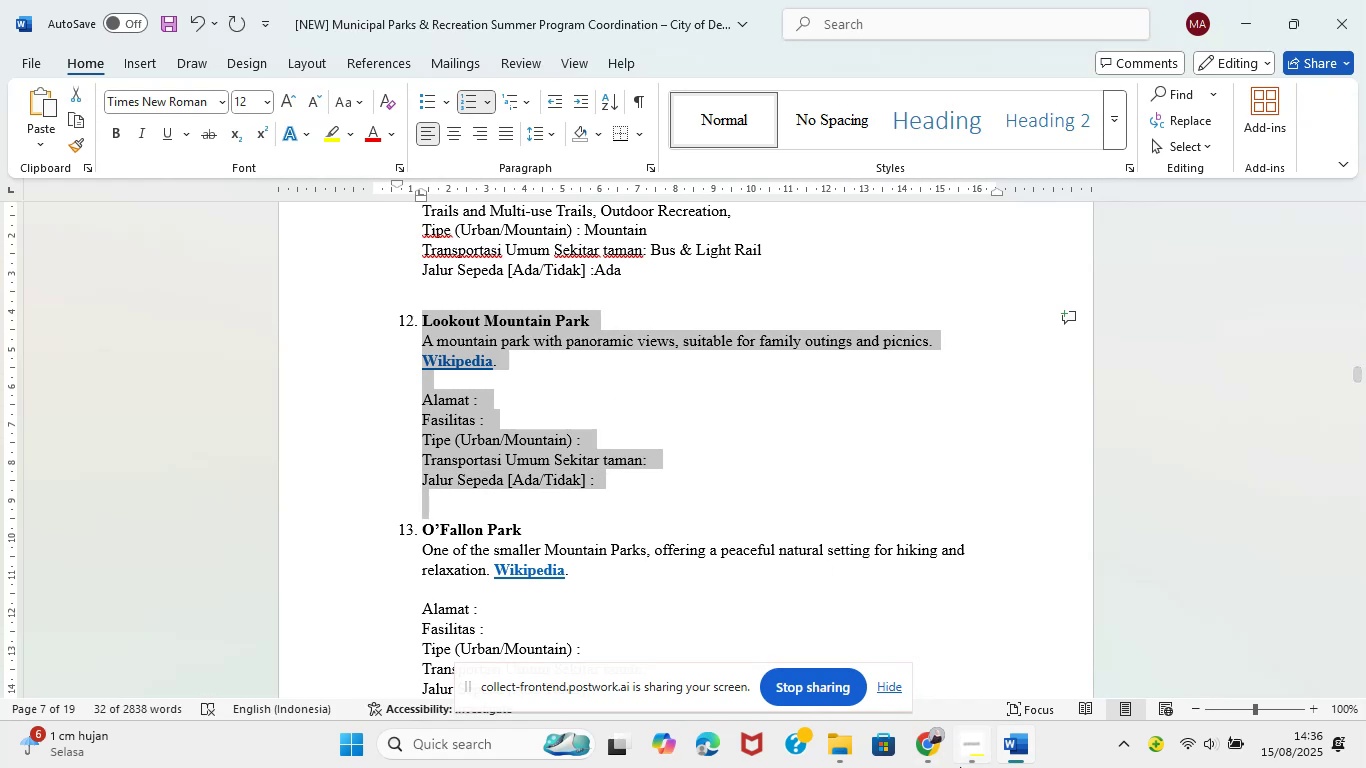 
left_click([928, 759])
 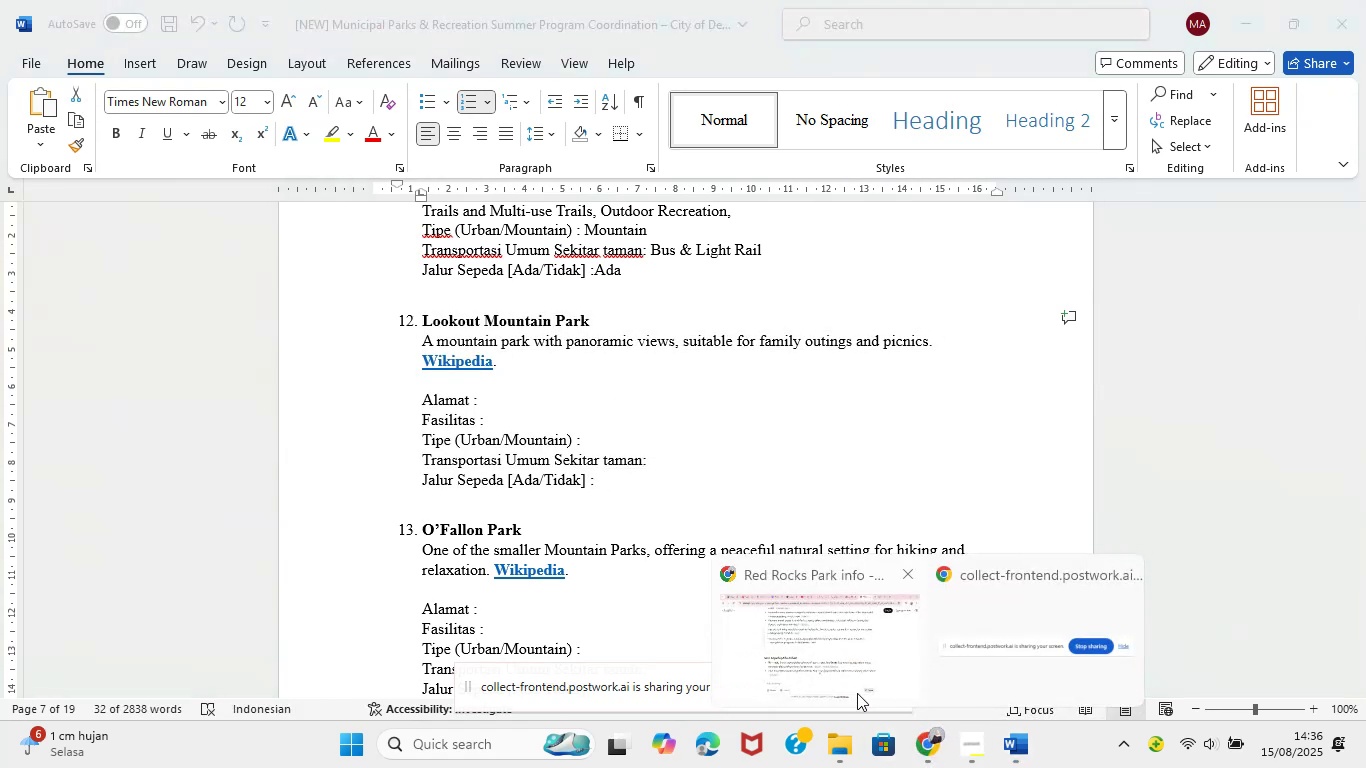 
left_click([855, 691])
 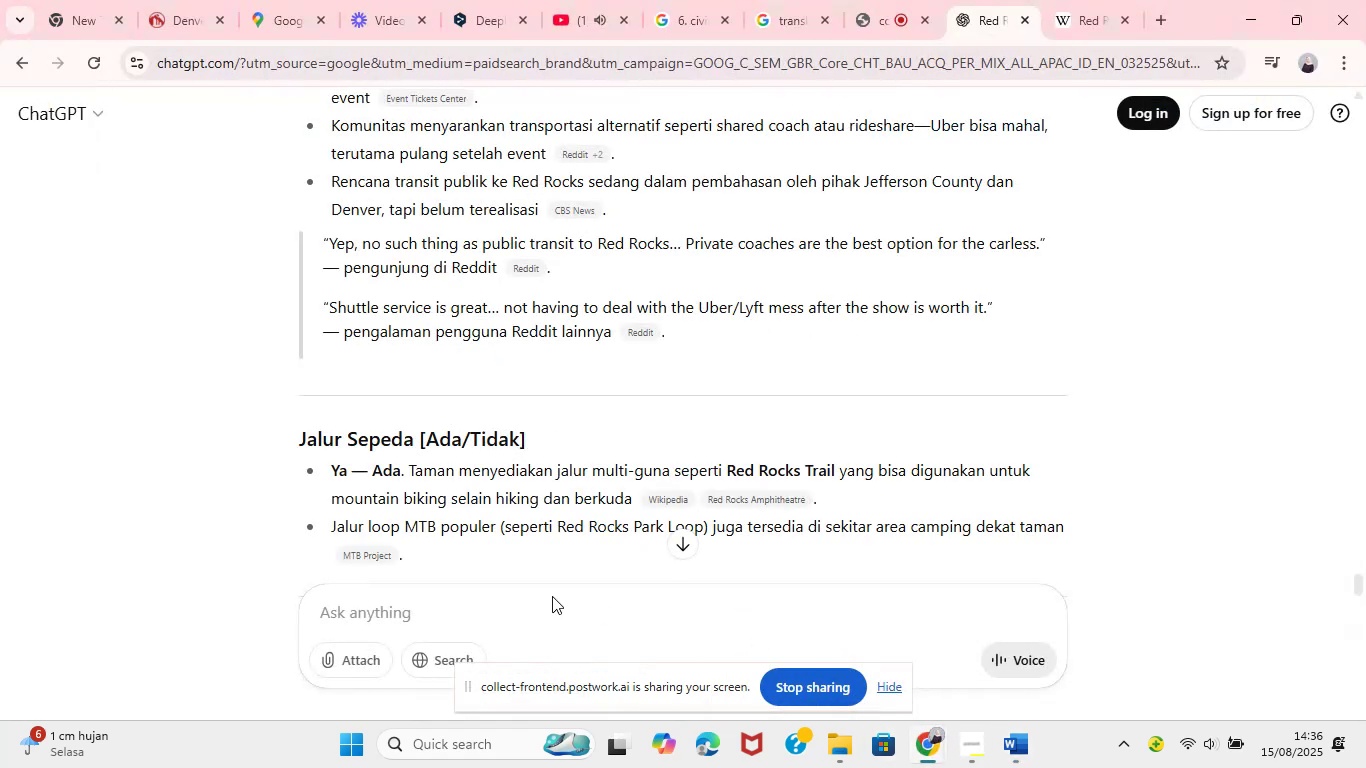 
left_click([517, 593])
 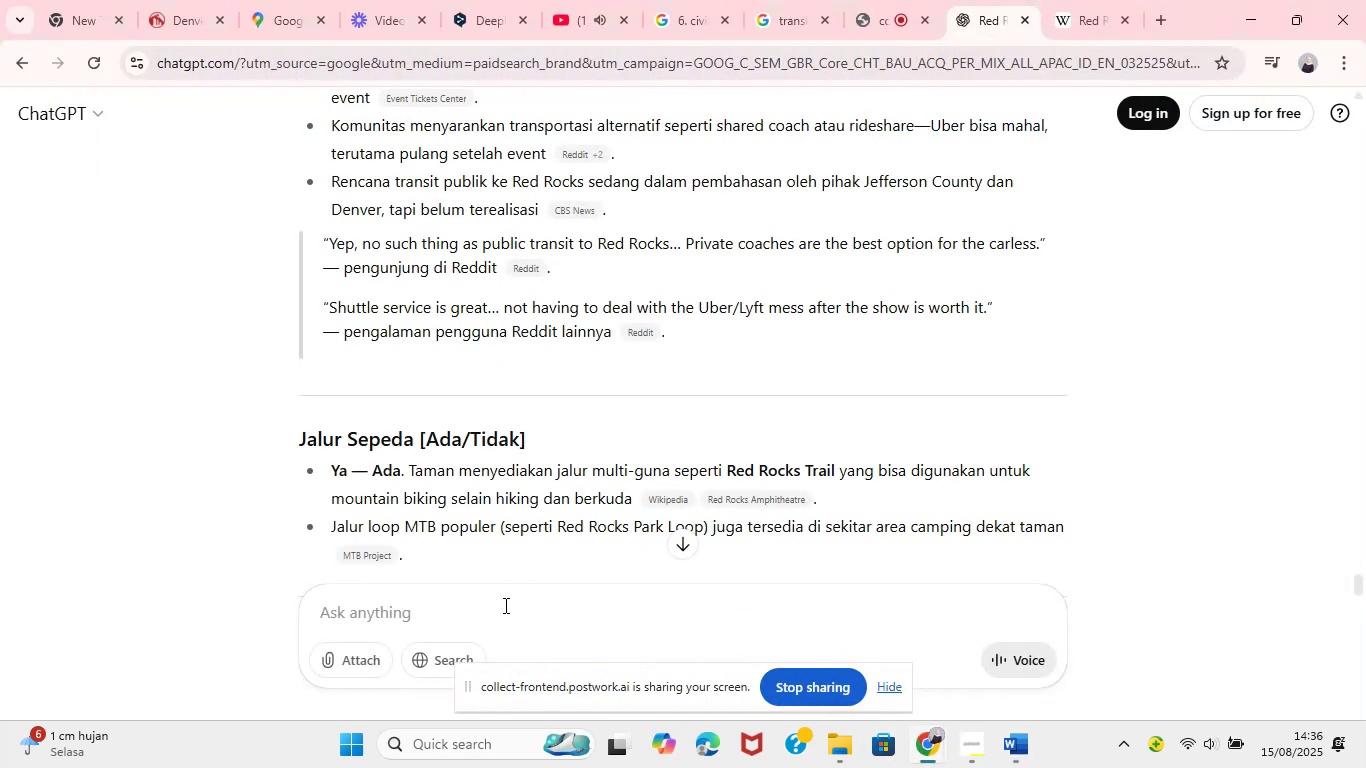 
left_click([497, 609])
 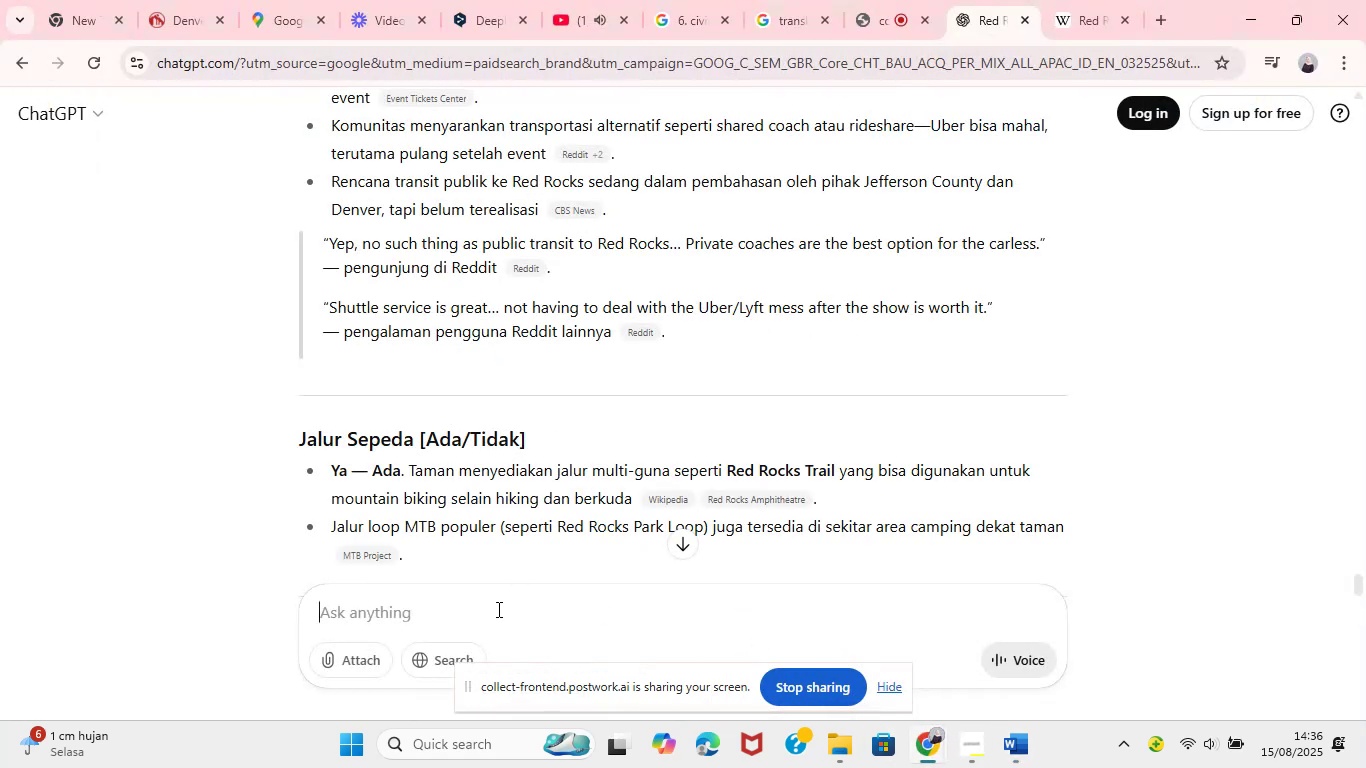 
key(Control+V)
 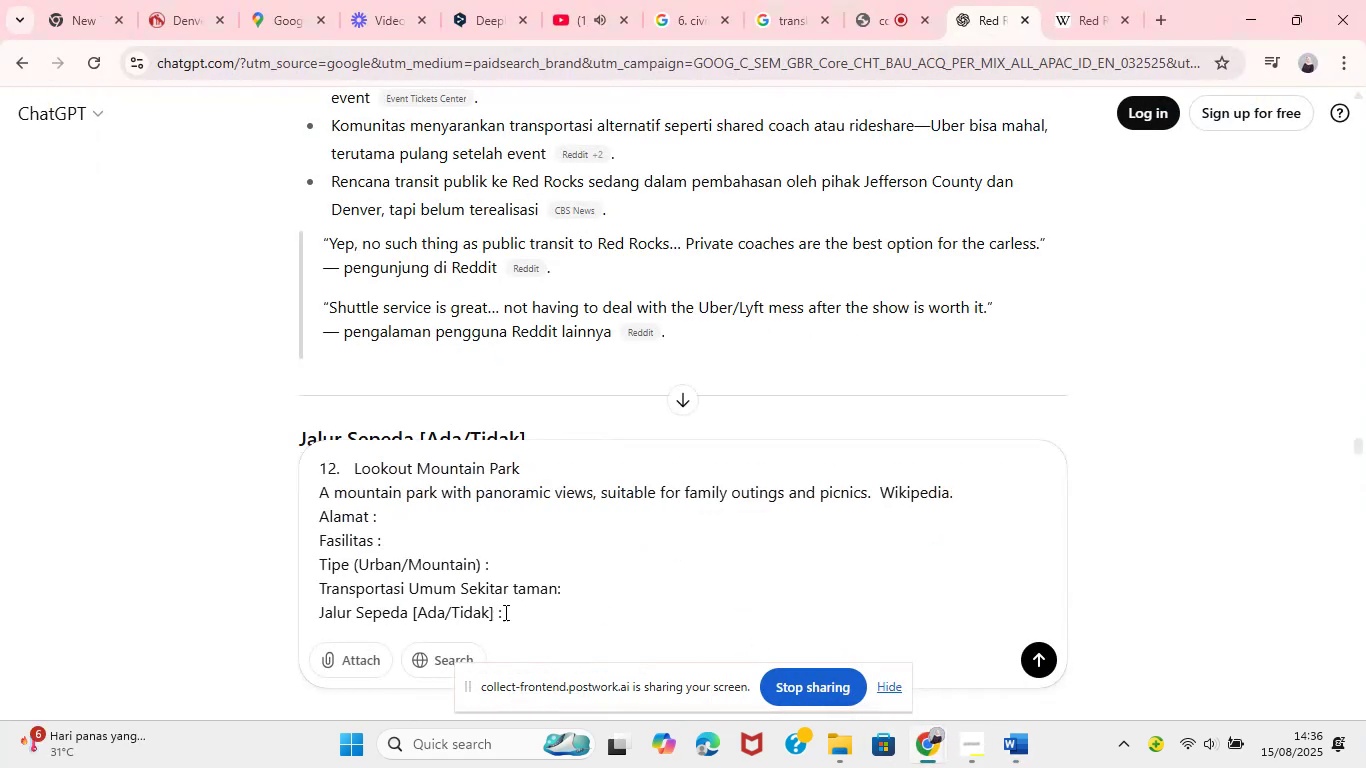 
left_click([511, 619])
 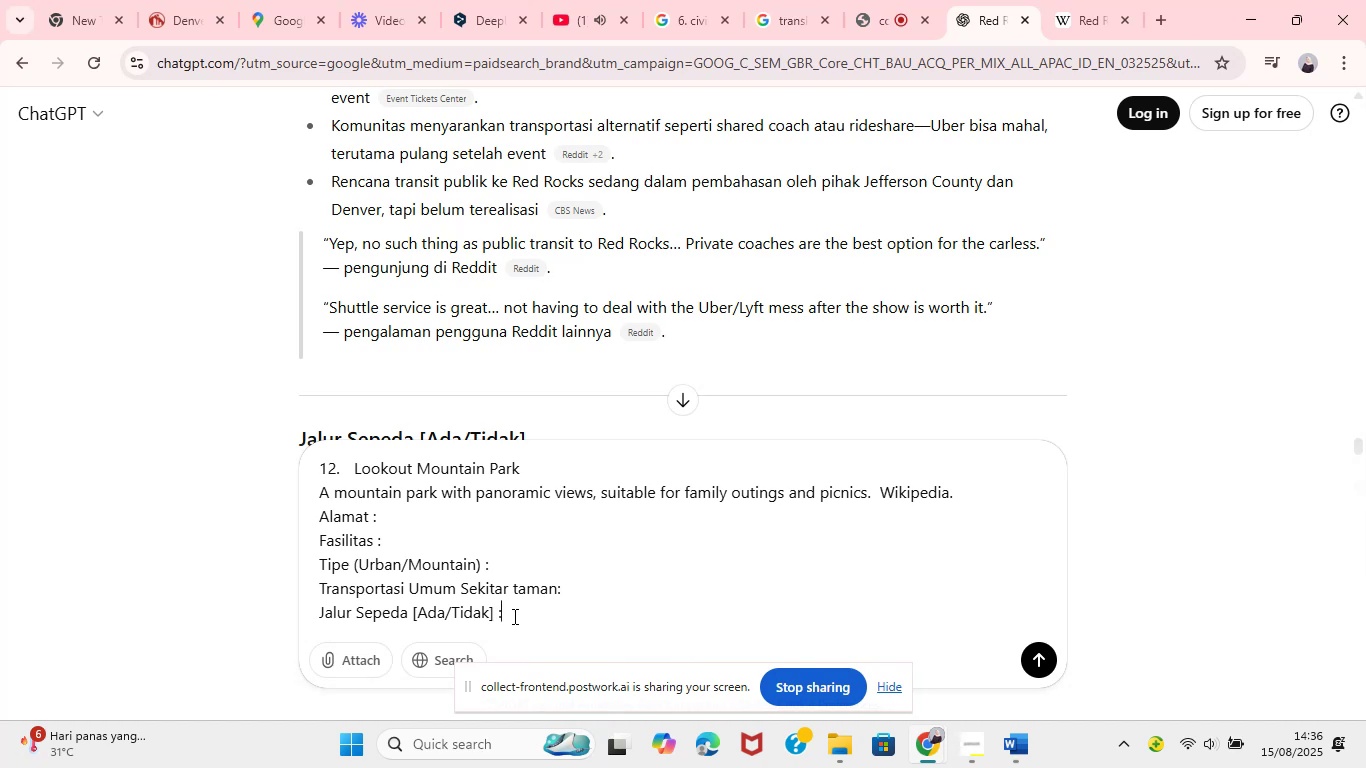 
key(Shift+Enter)
 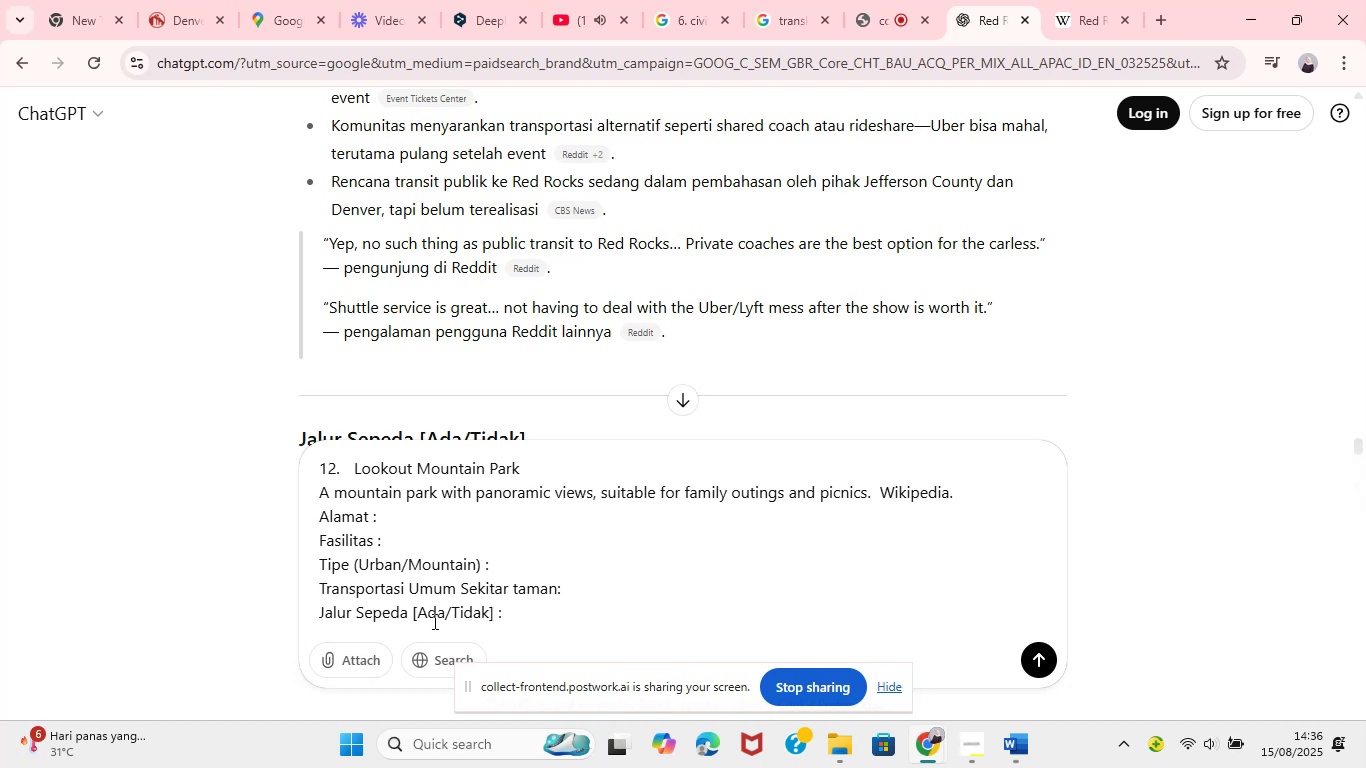 
scroll: coordinate [520, 577], scroll_direction: down, amount: 186.0
 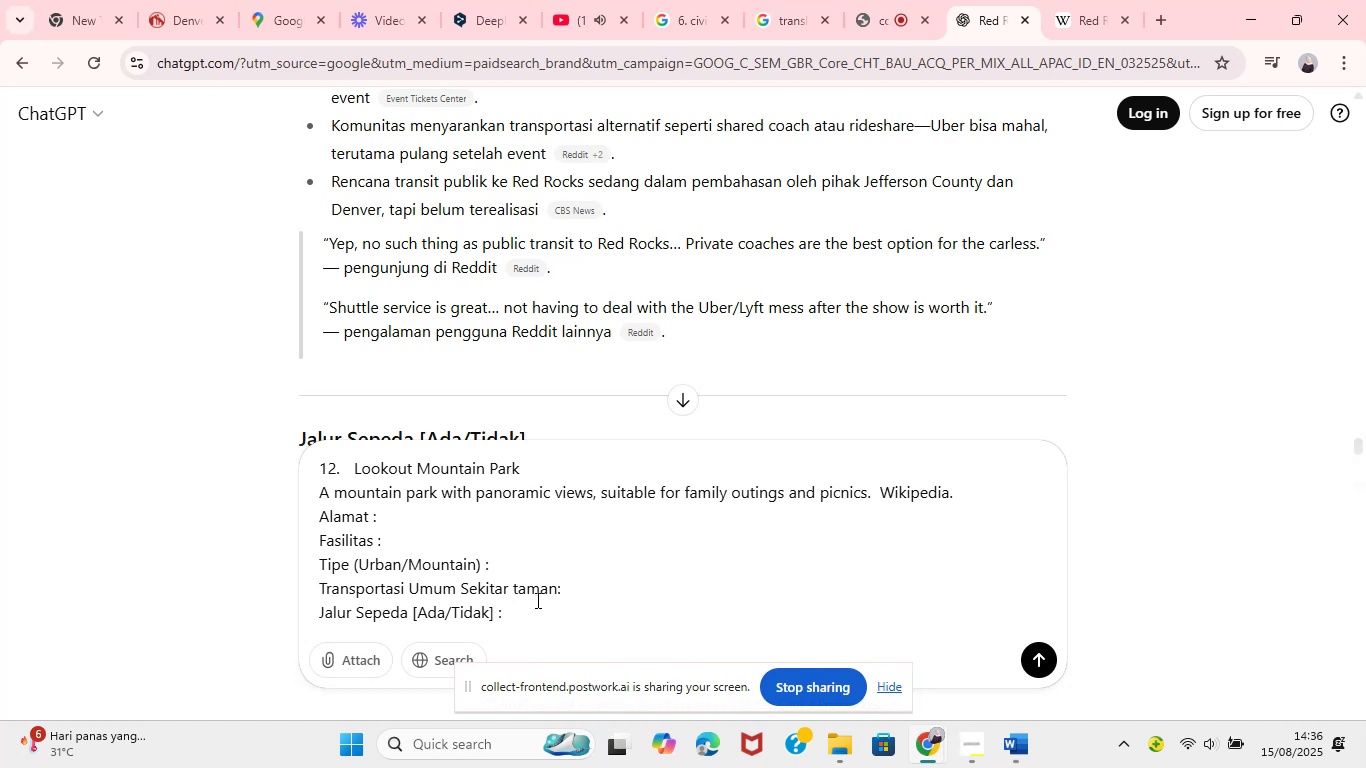 
left_click([539, 604])
 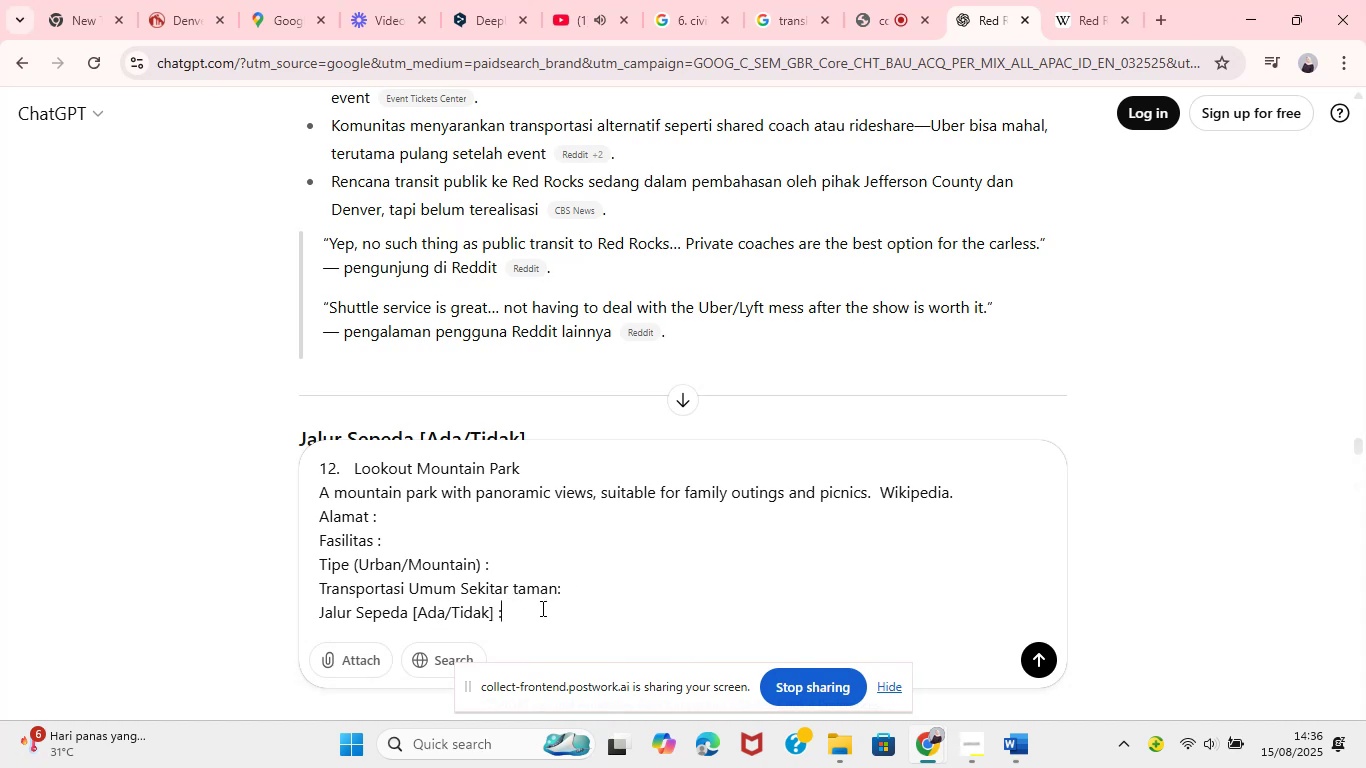 
key(Control+Enter)
 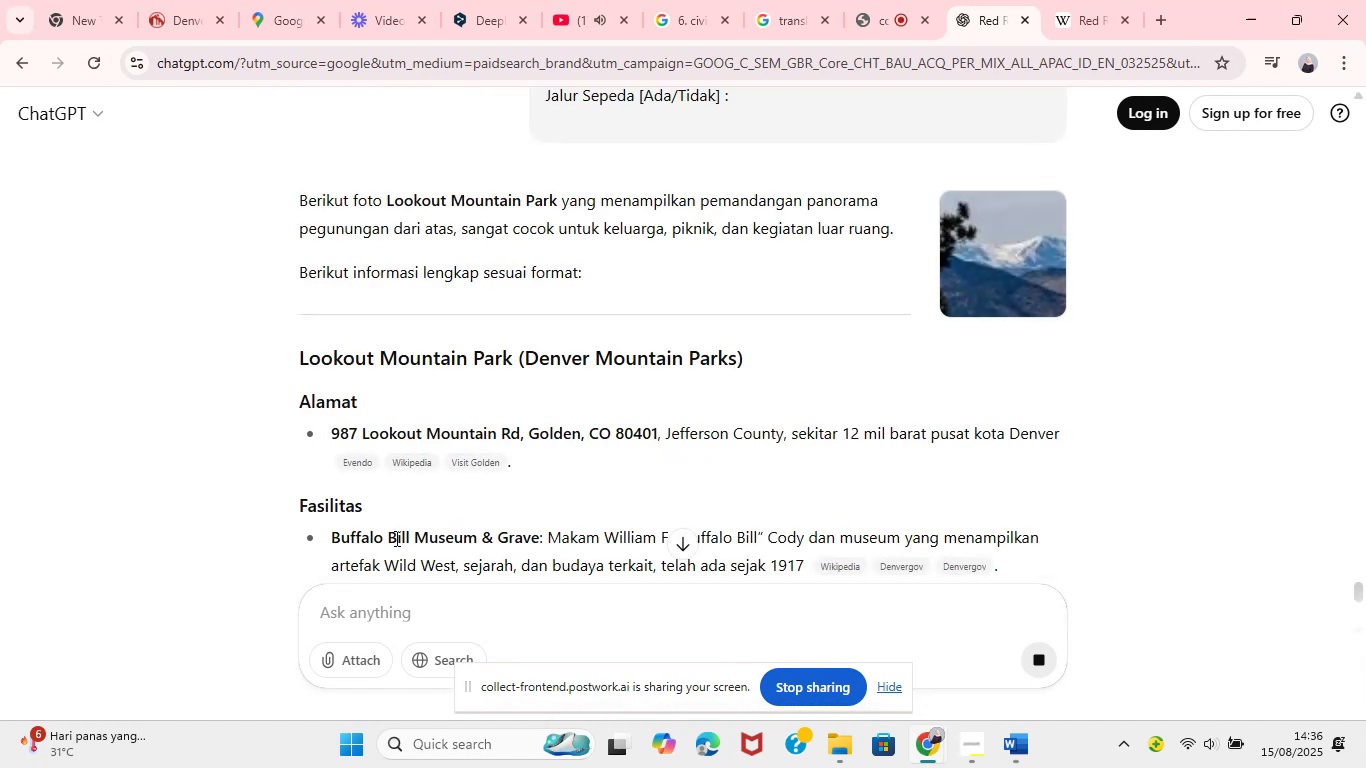 
wait(13.93)
 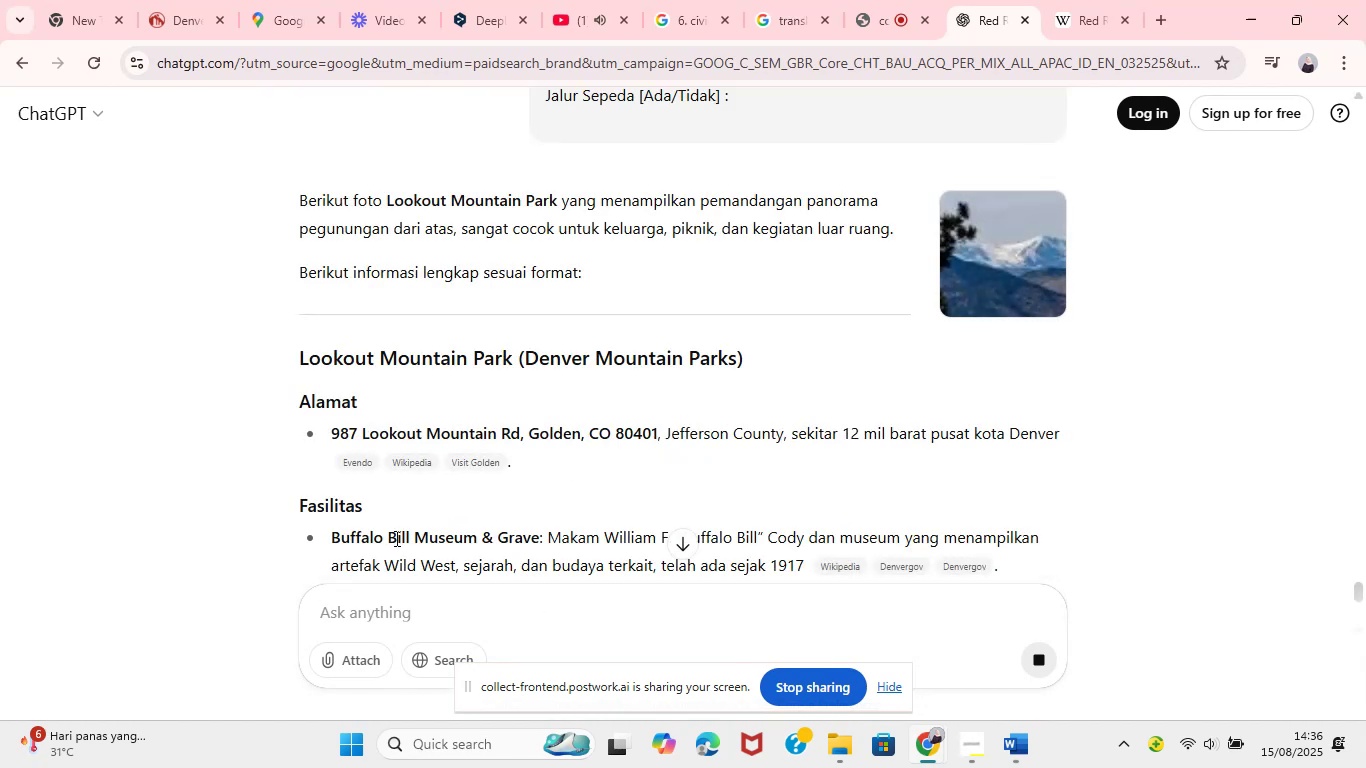 
left_click_drag(start_coordinate=[336, 443], to_coordinate=[622, 444])
 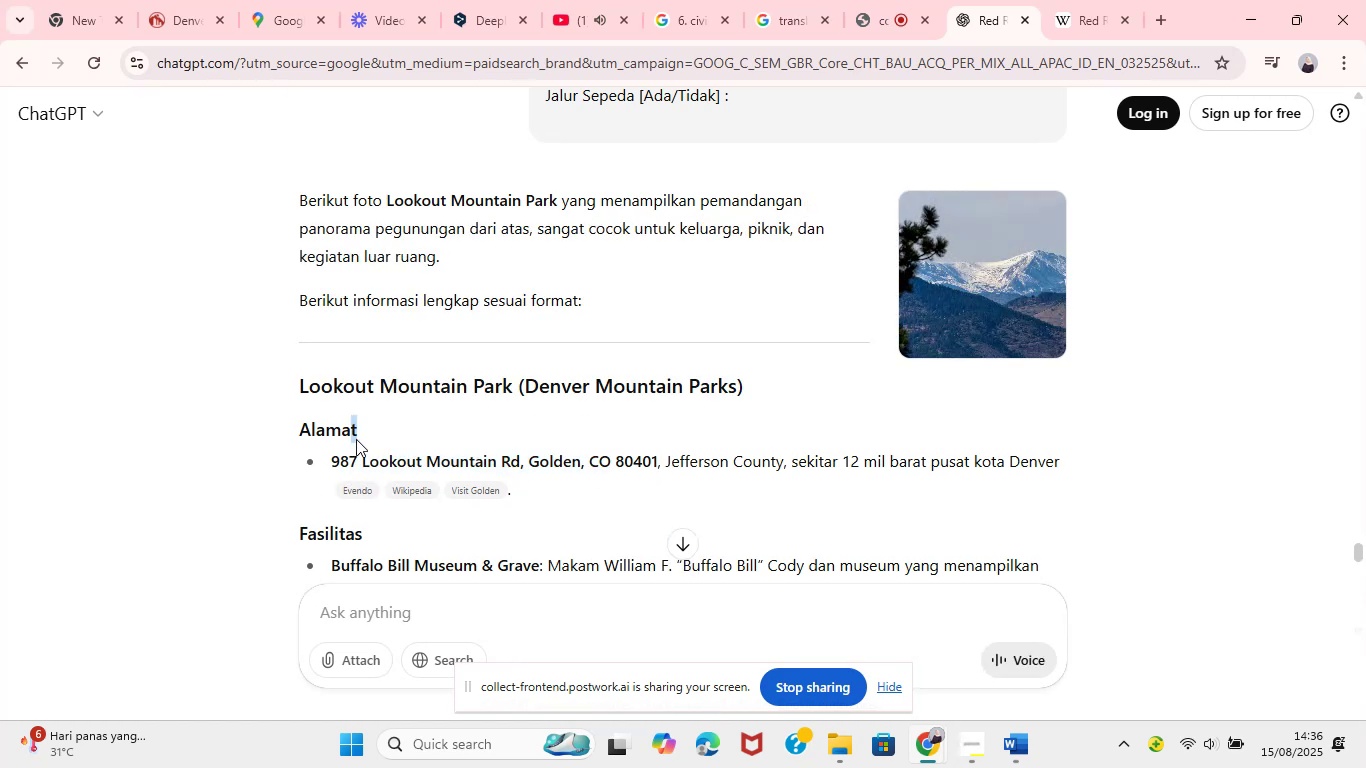 
left_click_drag(start_coordinate=[656, 436], to_coordinate=[351, 441])
 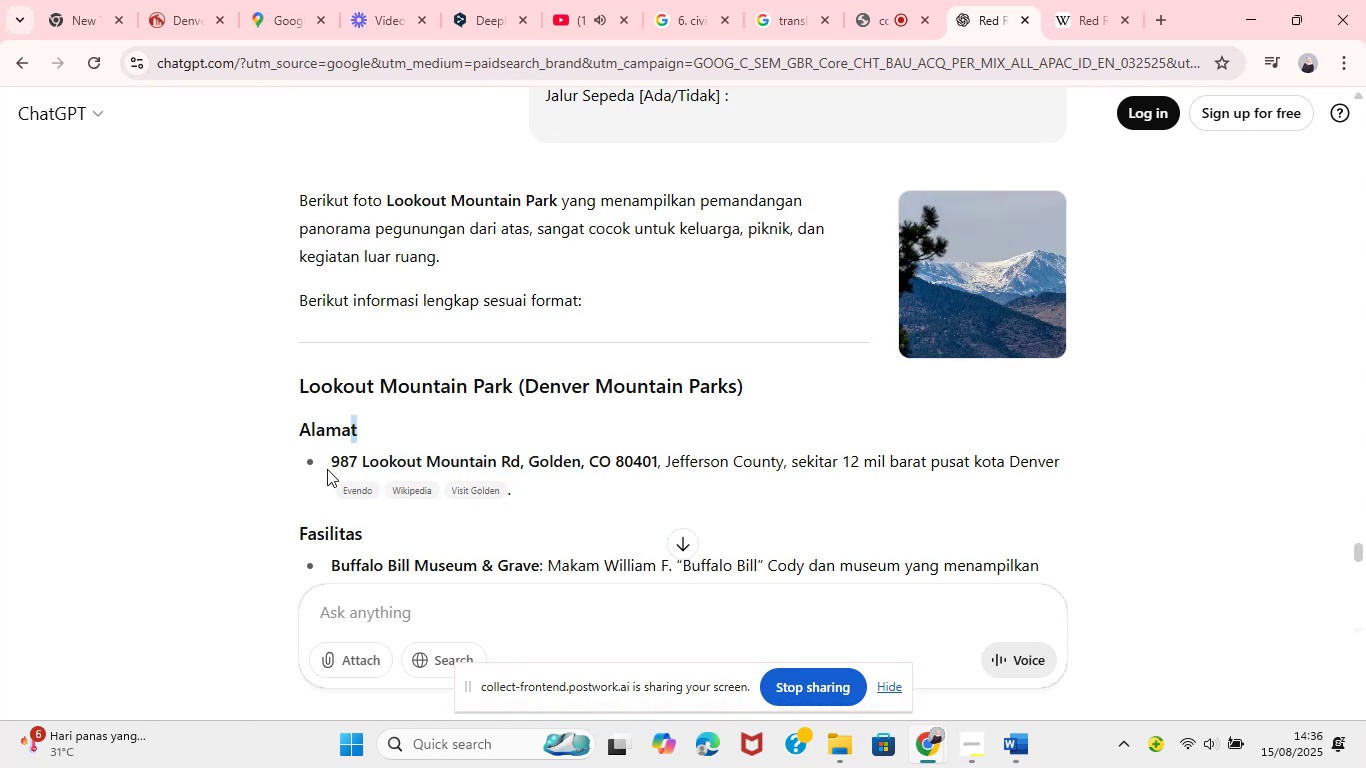 
left_click_drag(start_coordinate=[332, 459], to_coordinate=[659, 468])
 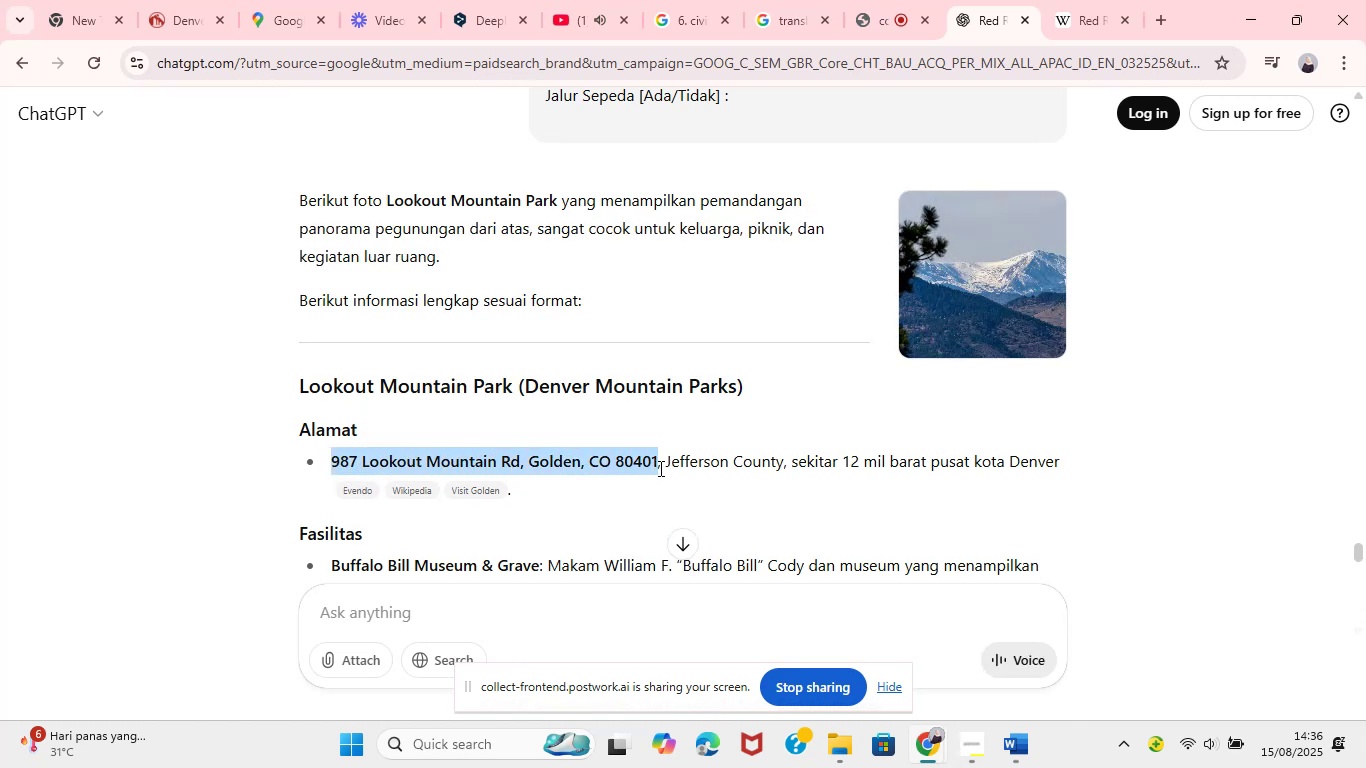 
key(Control+C)
 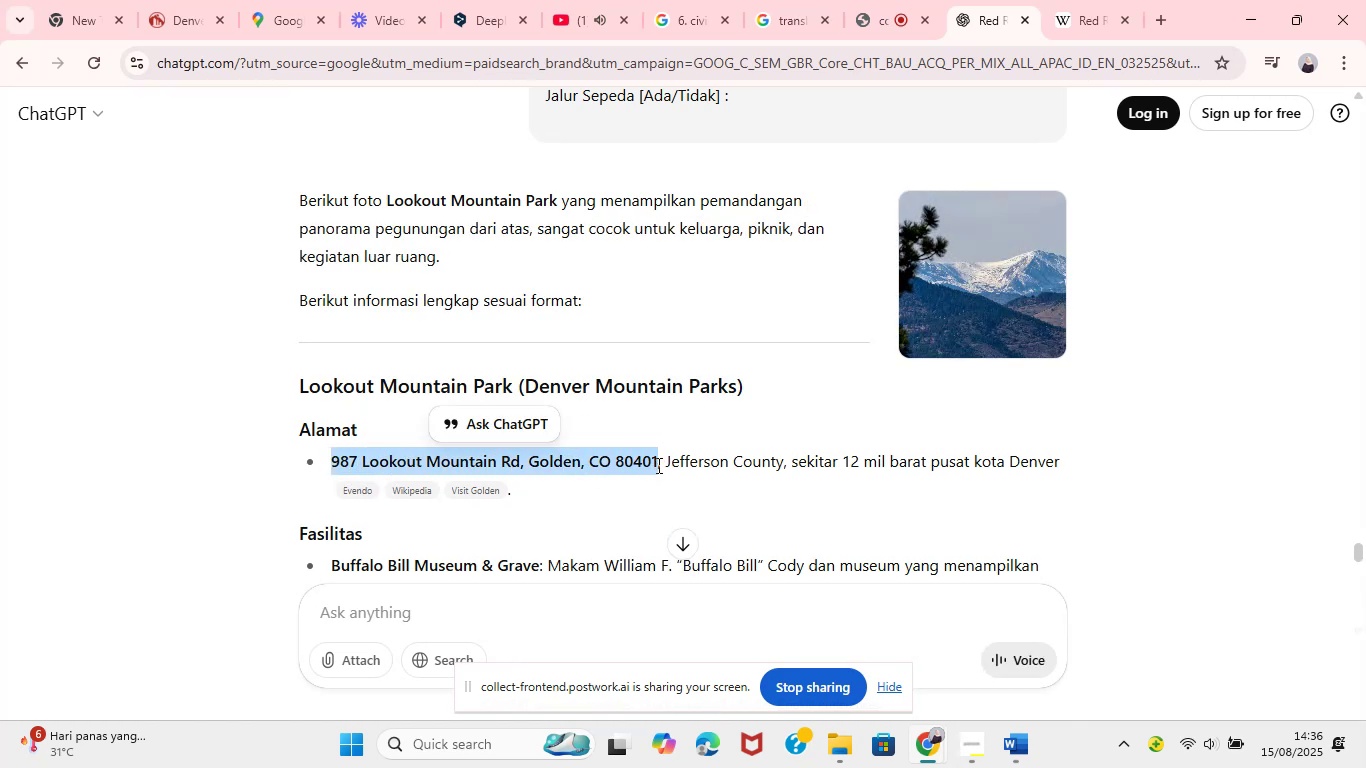 
hold_key(key=C, duration=0.52)
 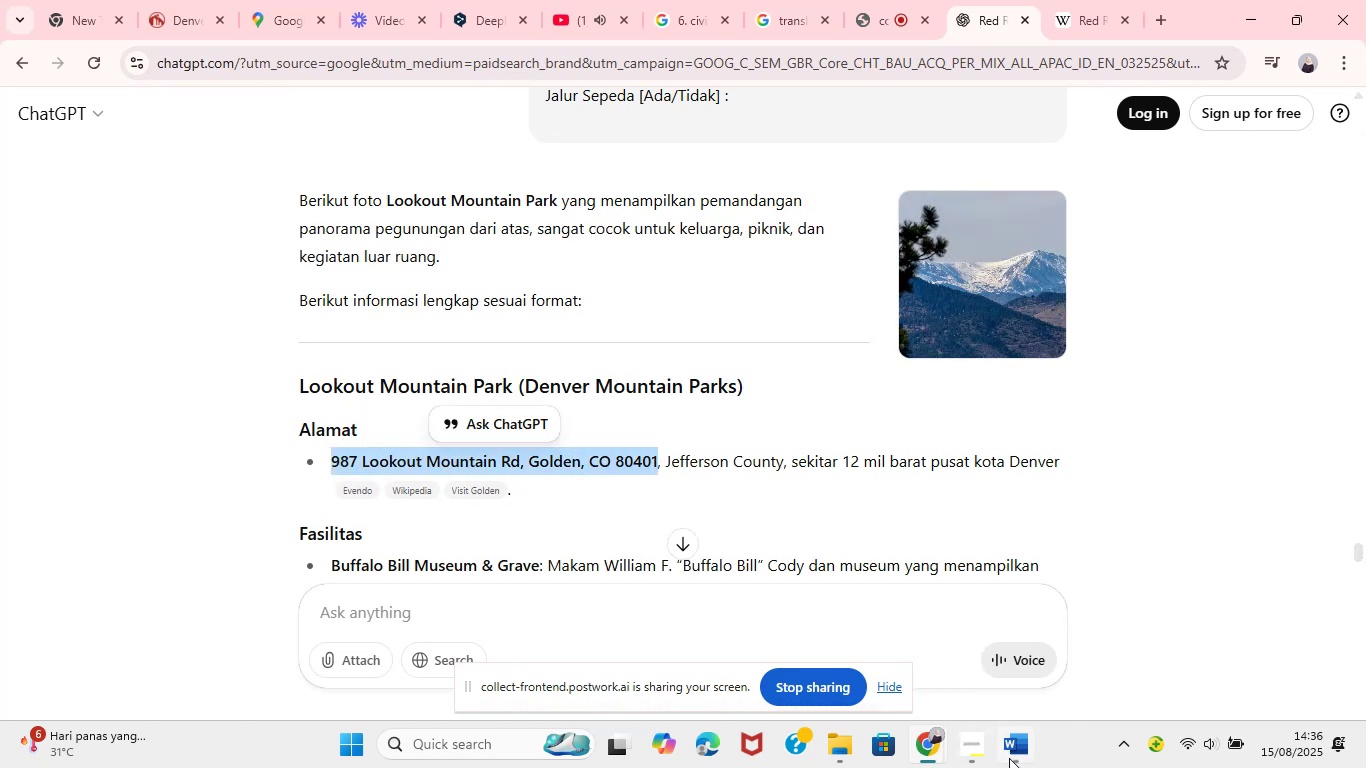 
left_click([1010, 761])
 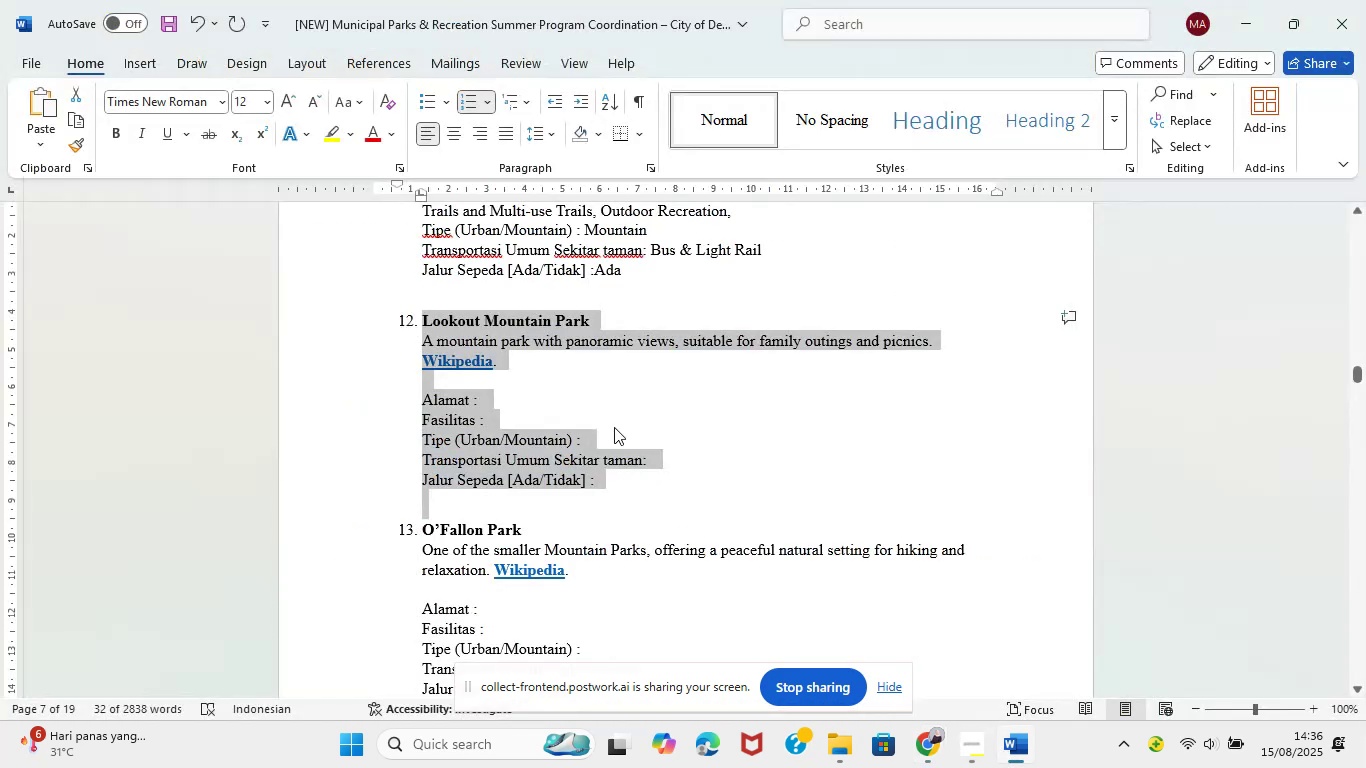 
left_click([550, 394])
 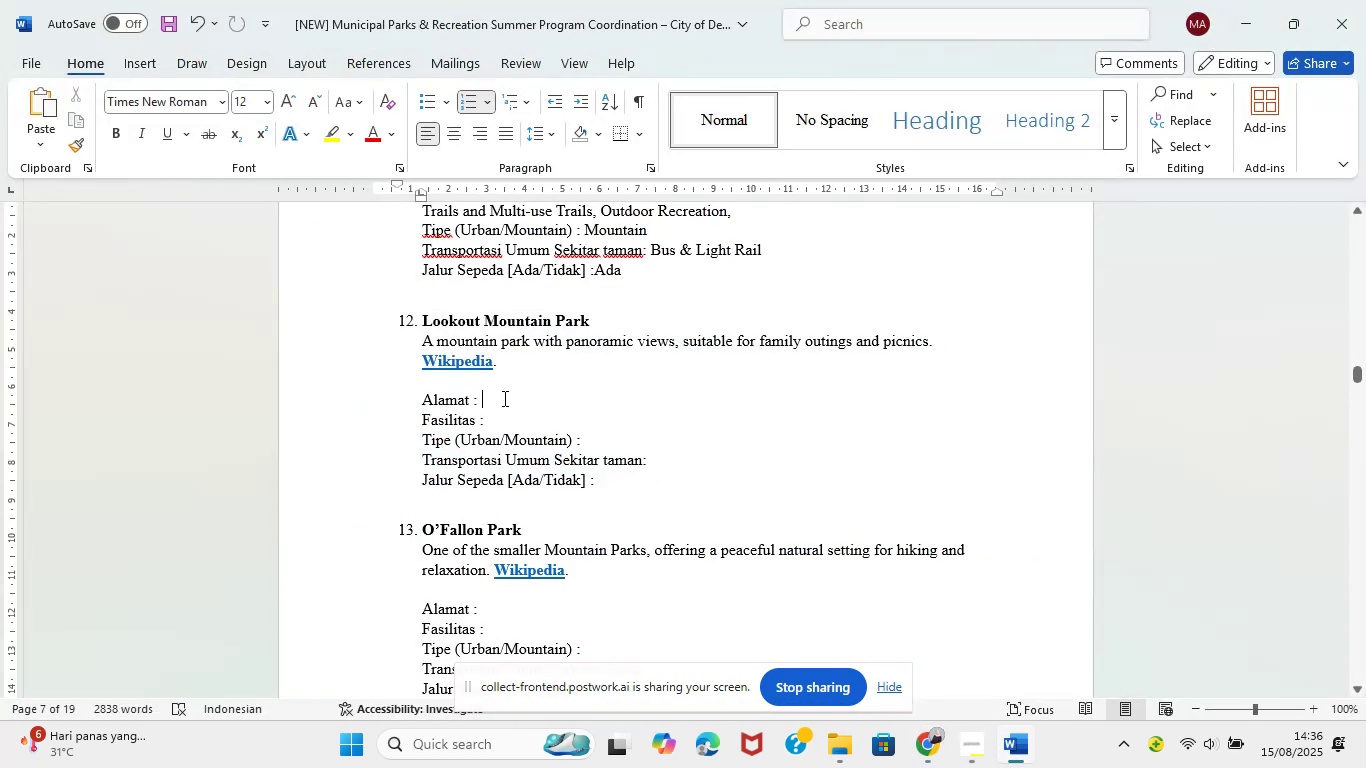 
key(Control+V)
 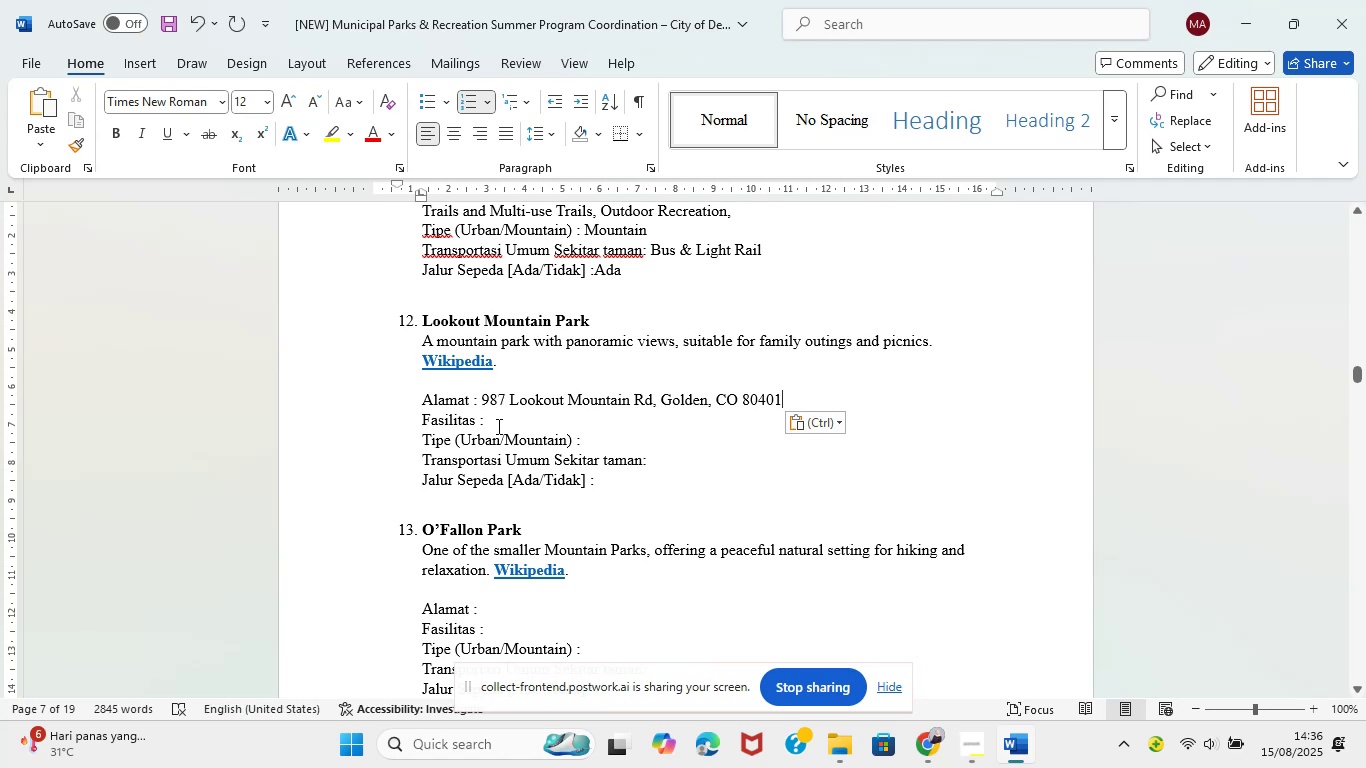 
left_click([930, 767])
 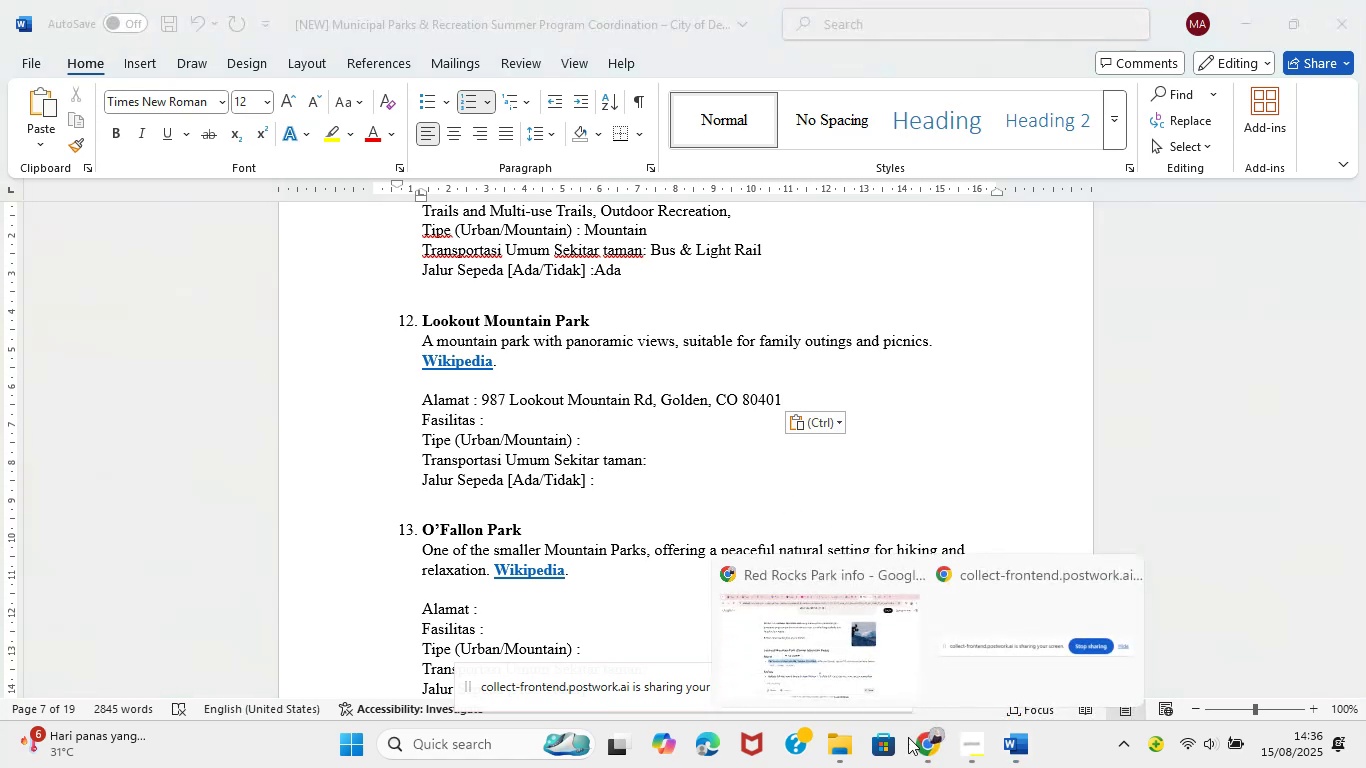 
left_click([835, 663])
 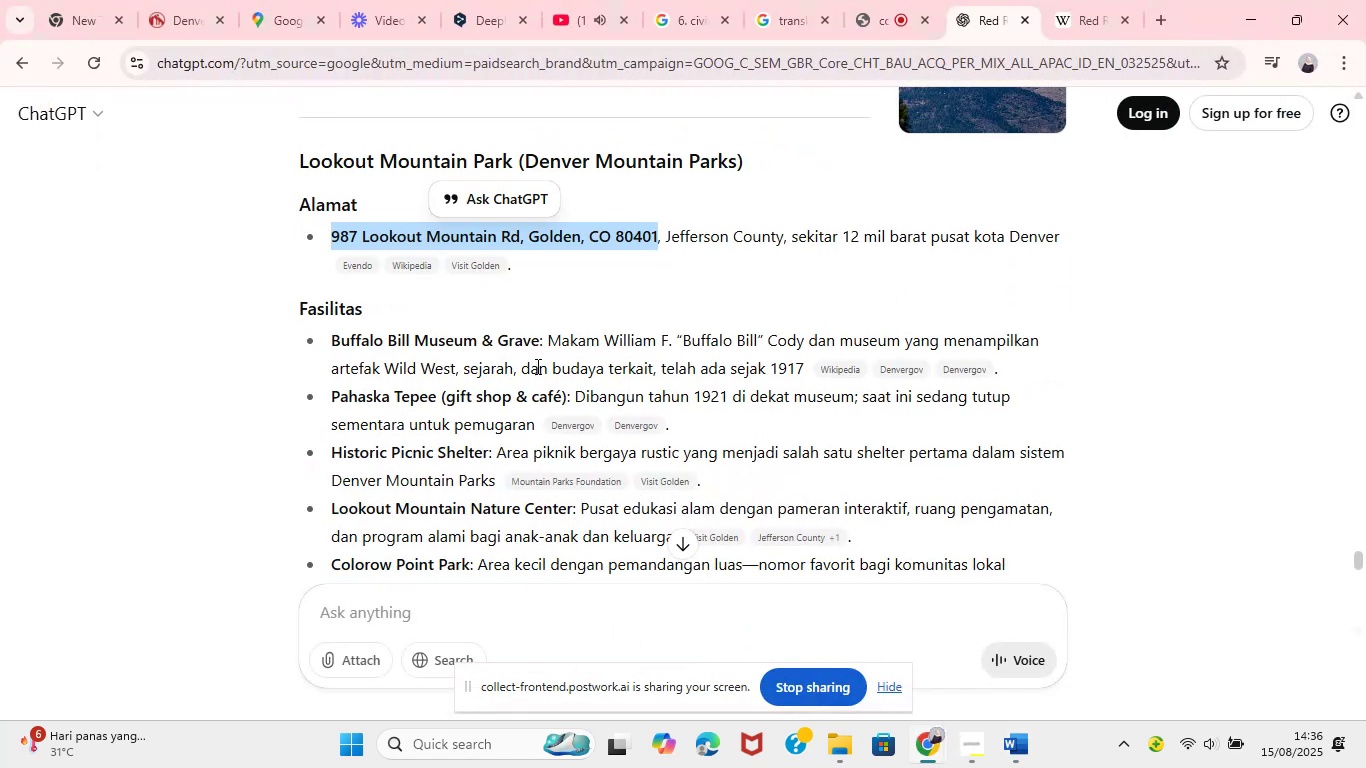 
wait(8.96)
 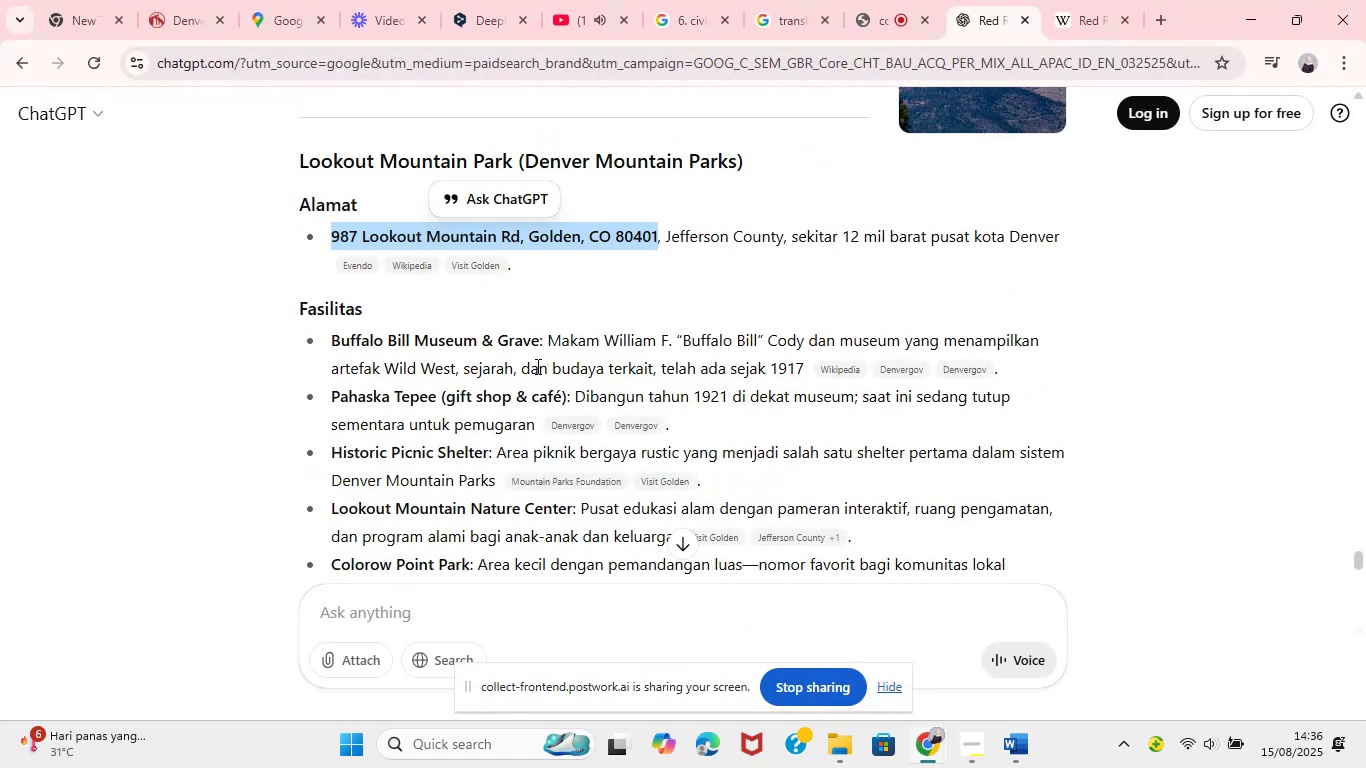 
left_click_drag(start_coordinate=[537, 343], to_coordinate=[299, 341])
 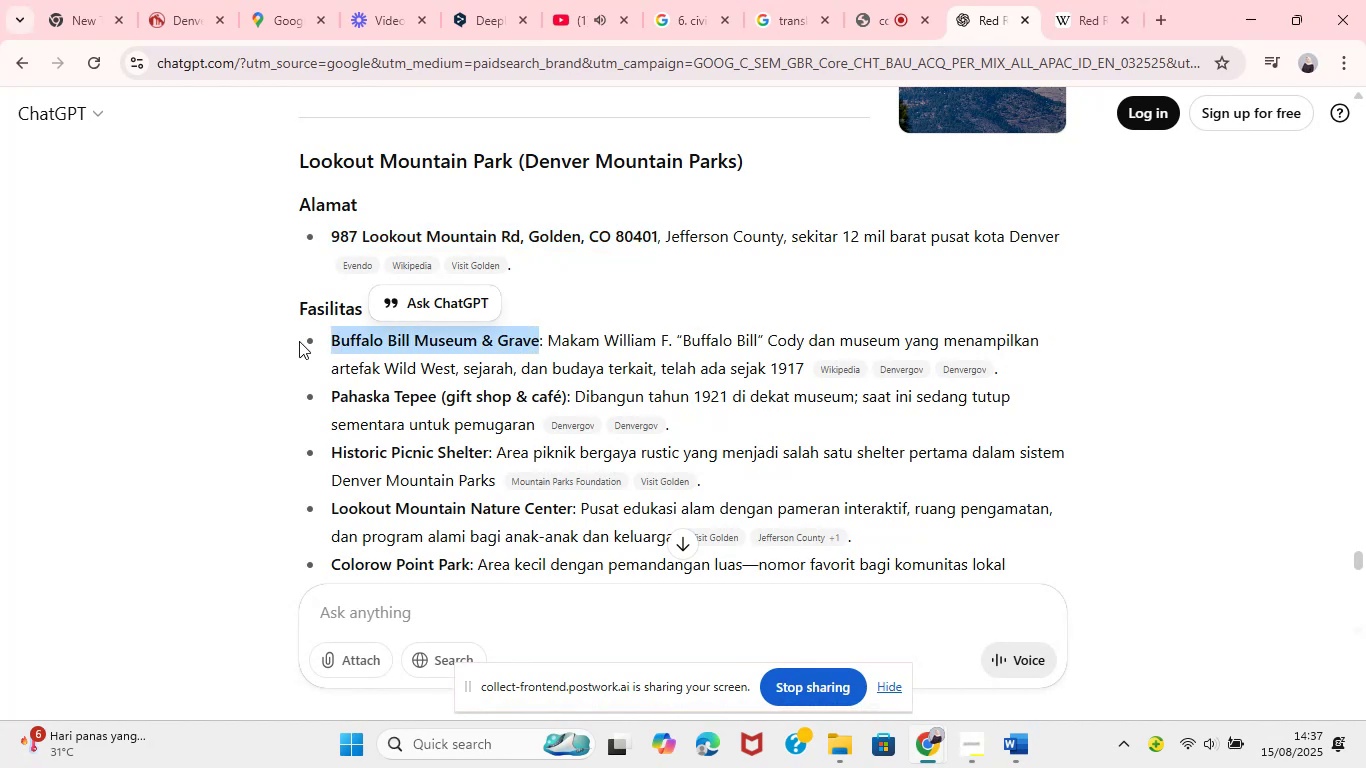 
key(Control+C)
 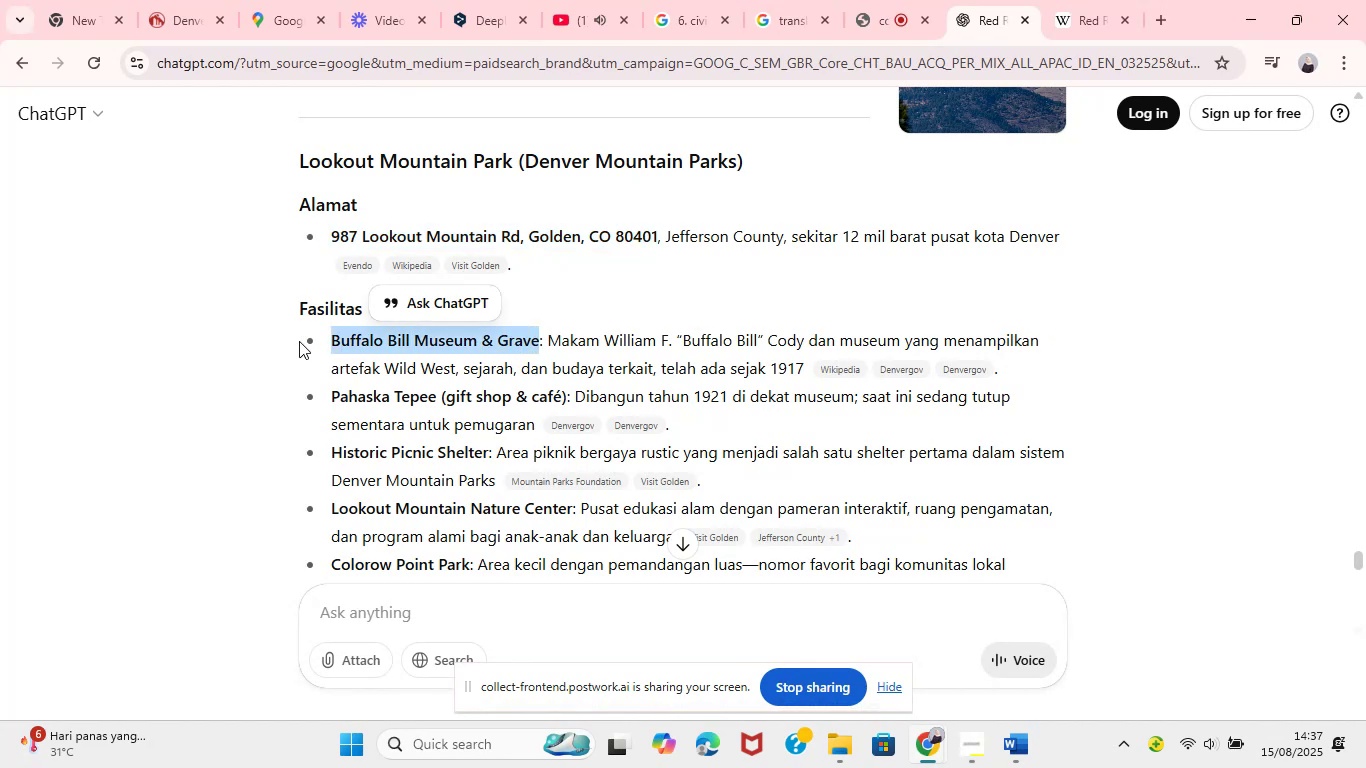 
key(Control+C)
 